 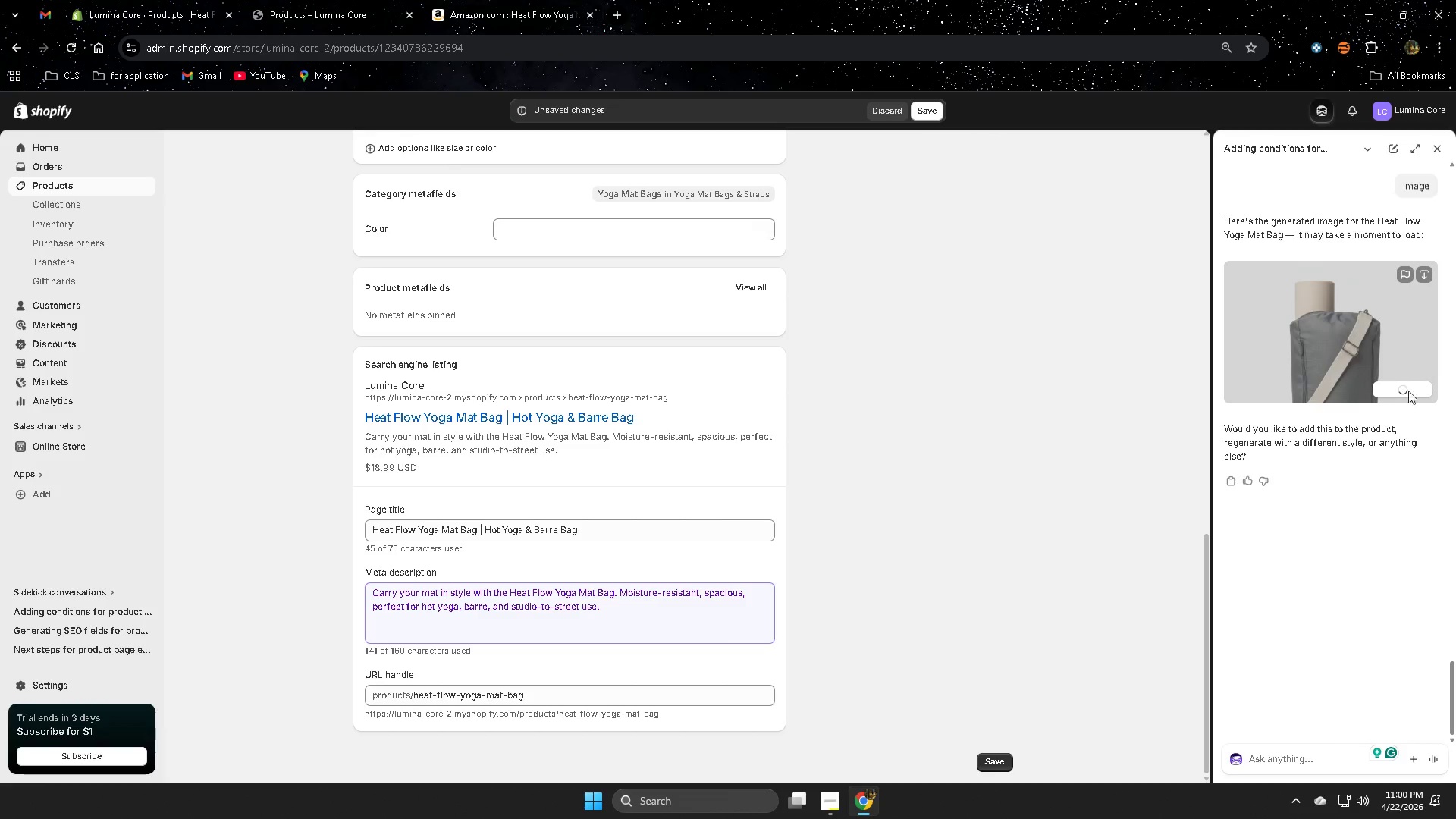 
left_click([1278, 771])
 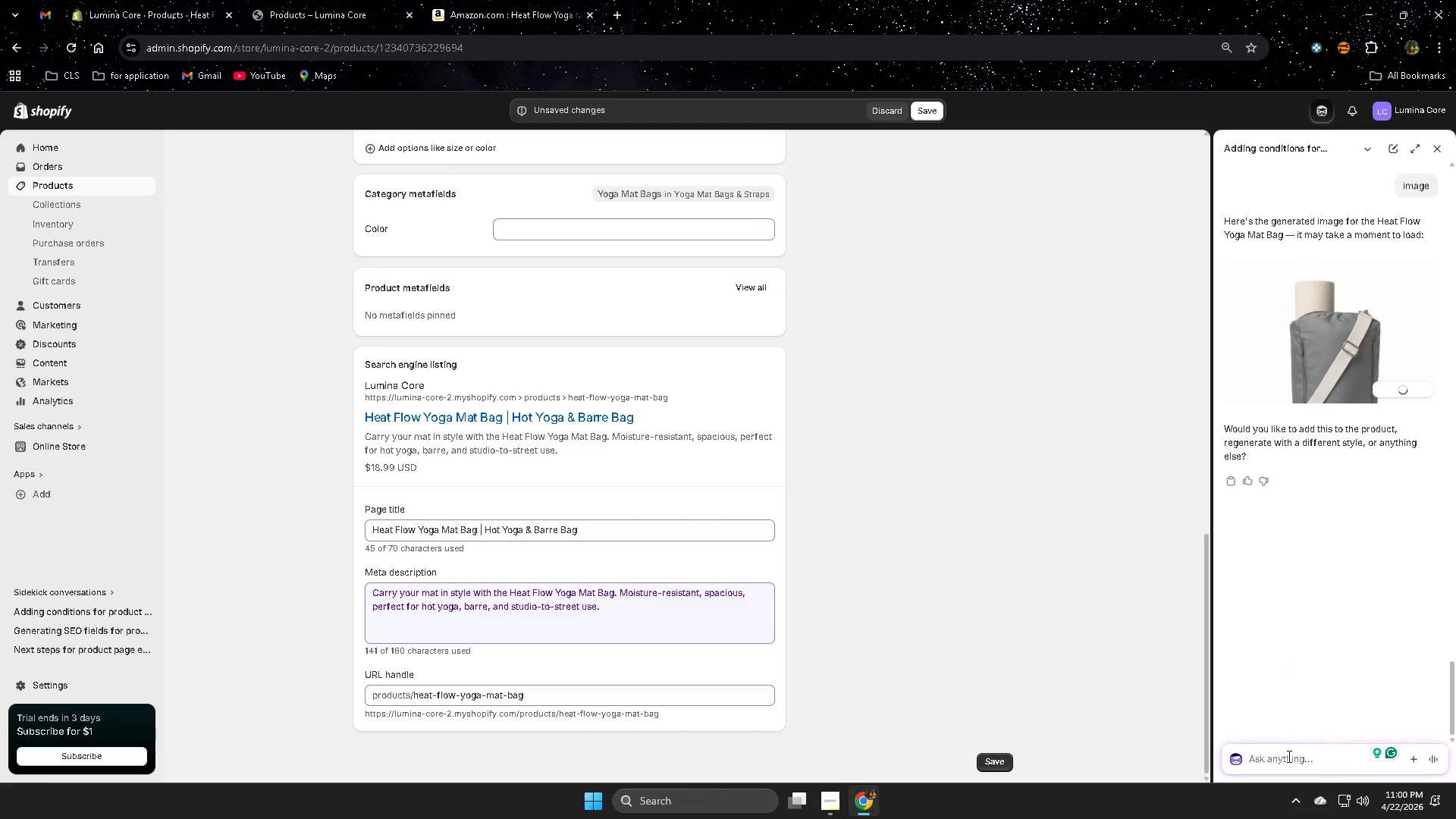 
type(alt text)
 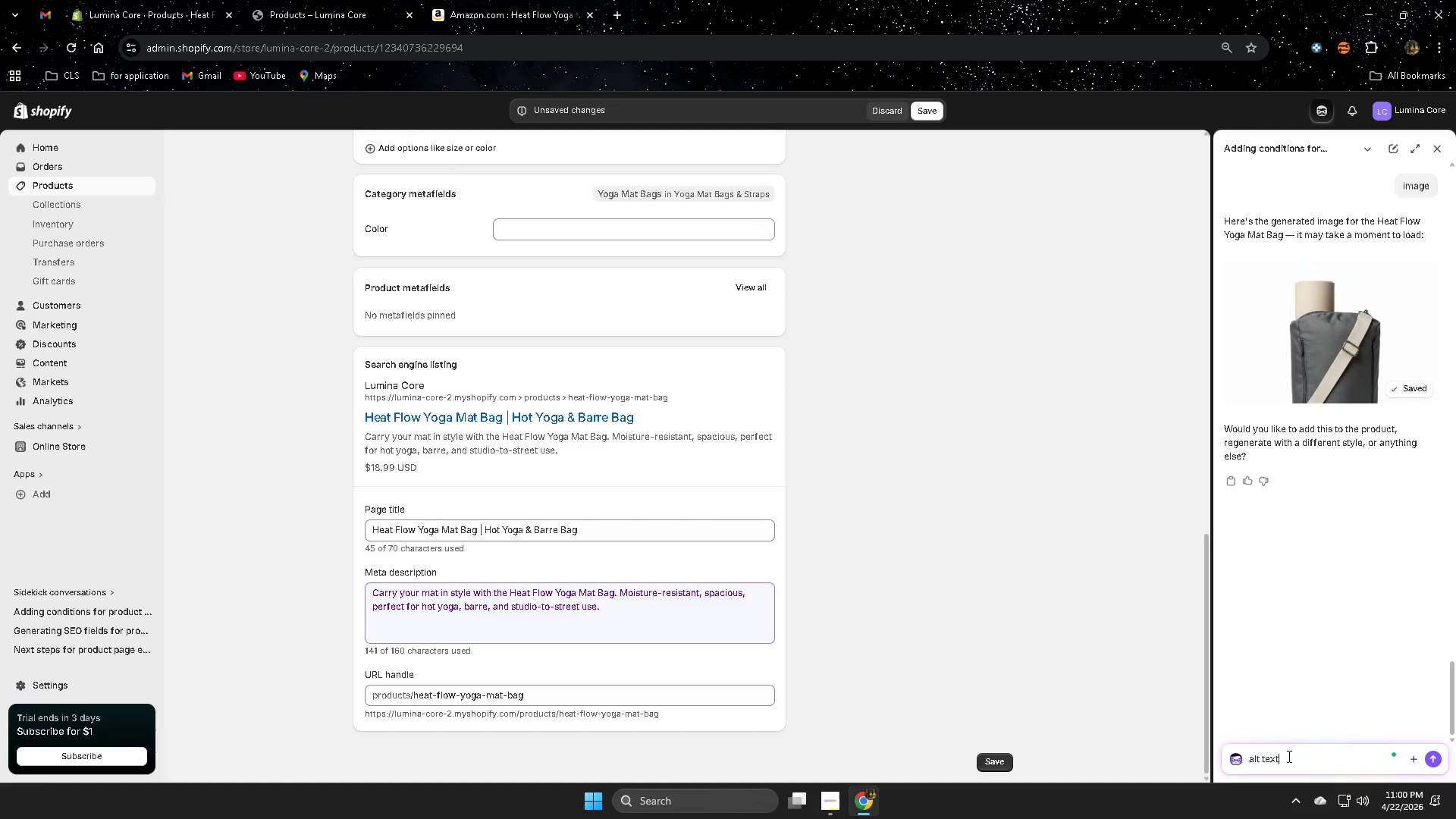 
key(Enter)
 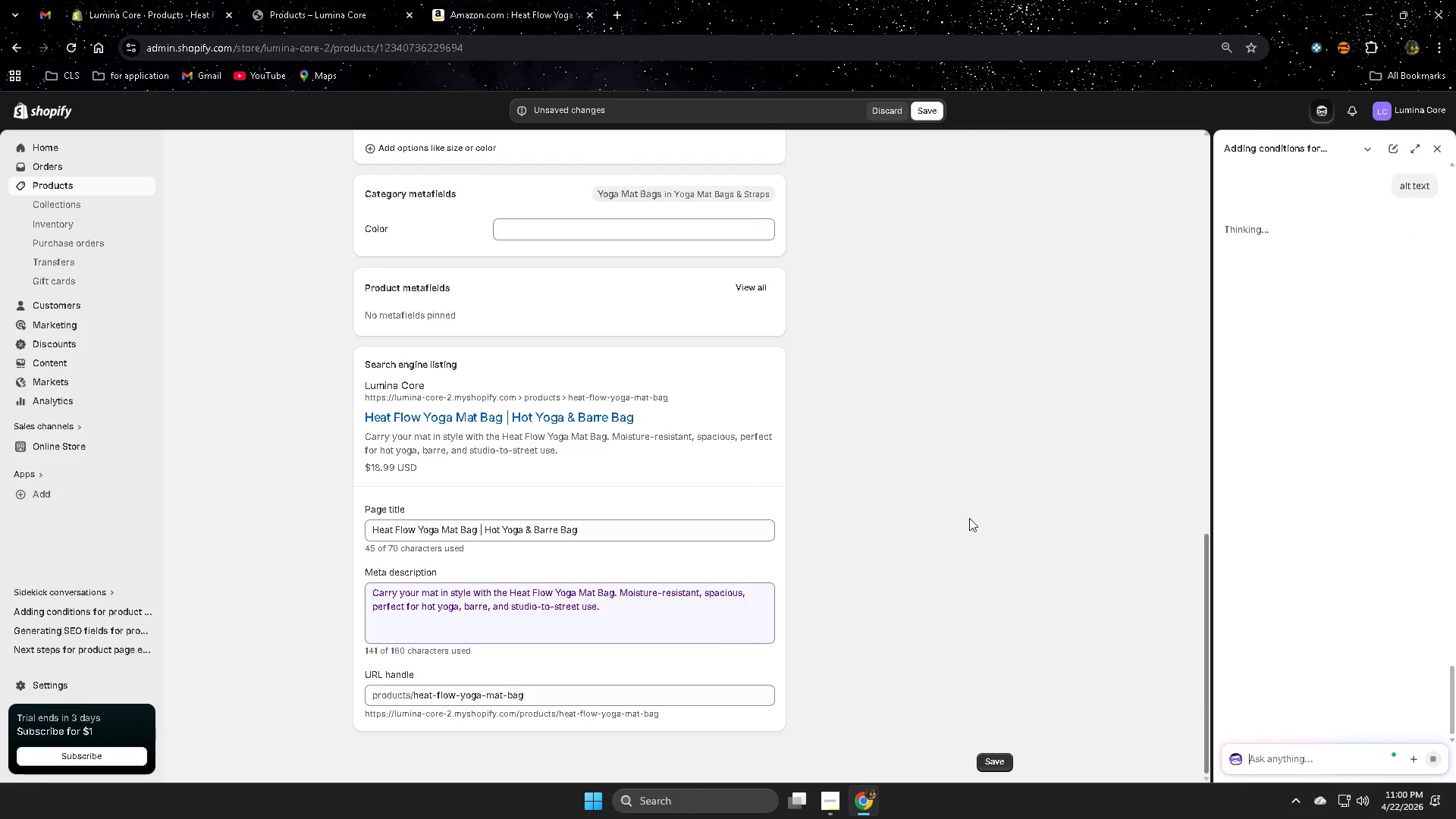 
scroll: coordinate [827, 523], scroll_direction: up, amount: 12.0
 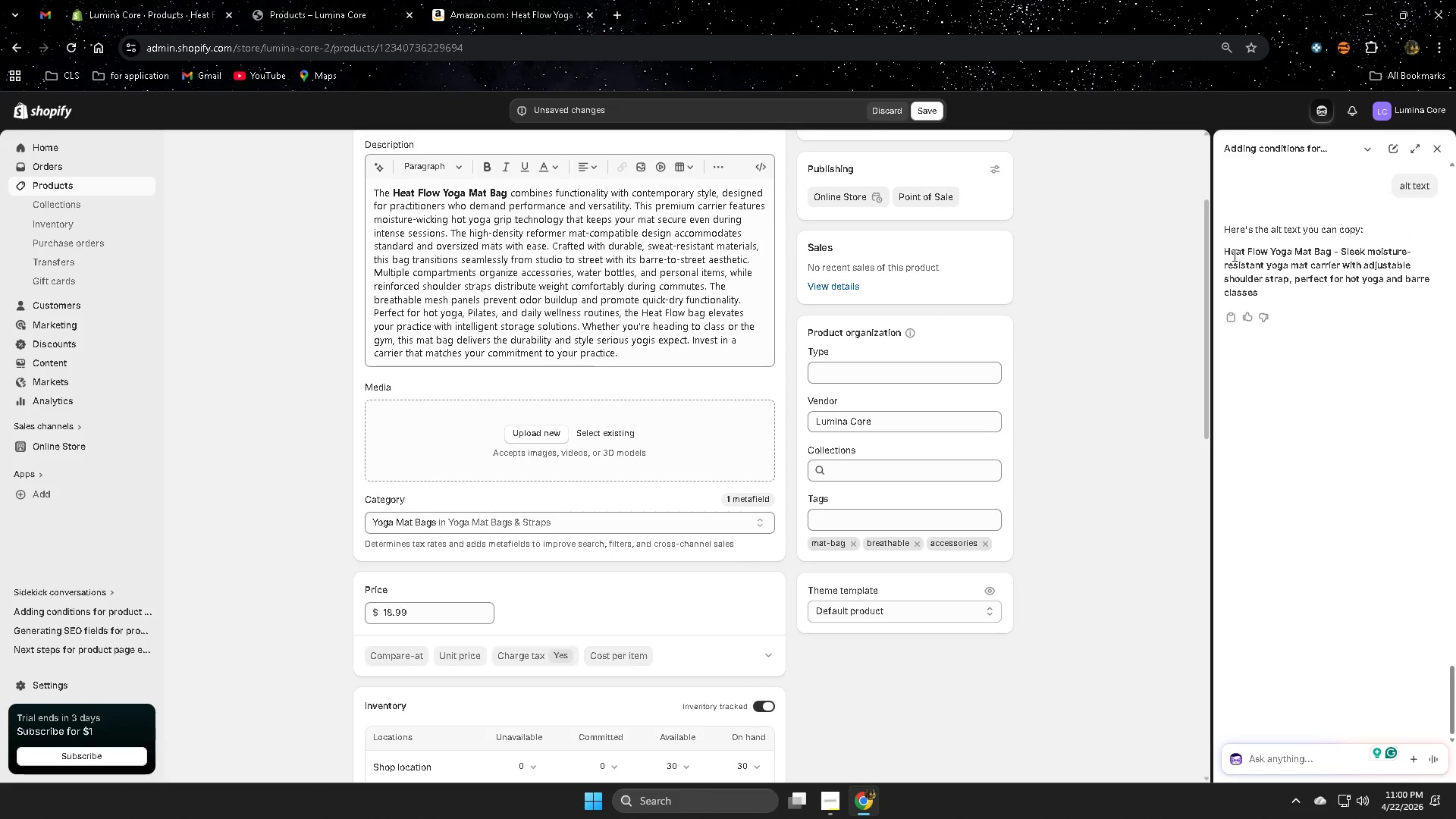 
left_click([1232, 252])
 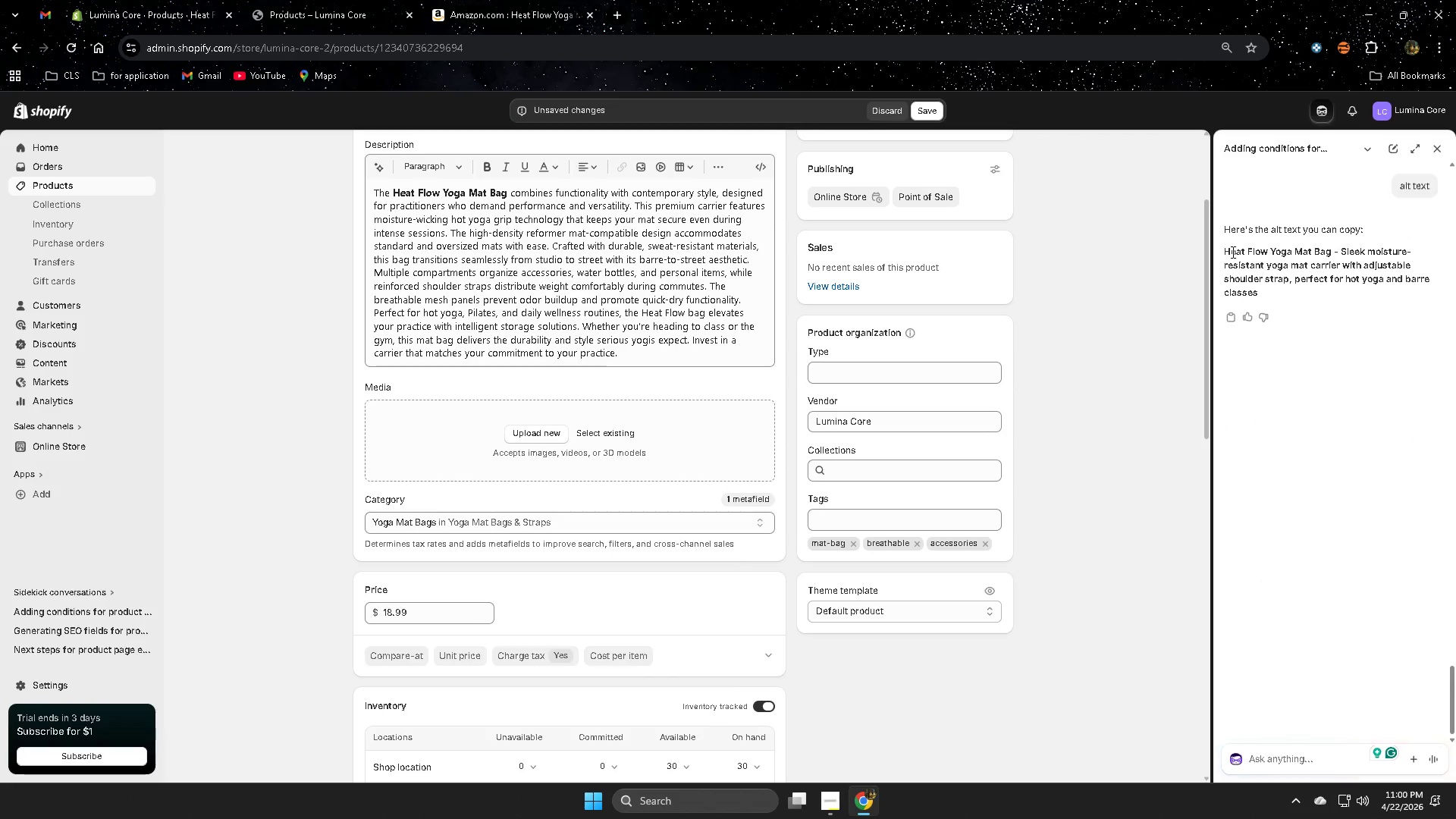 
left_click_drag(start_coordinate=[1232, 252], to_coordinate=[1258, 293])
 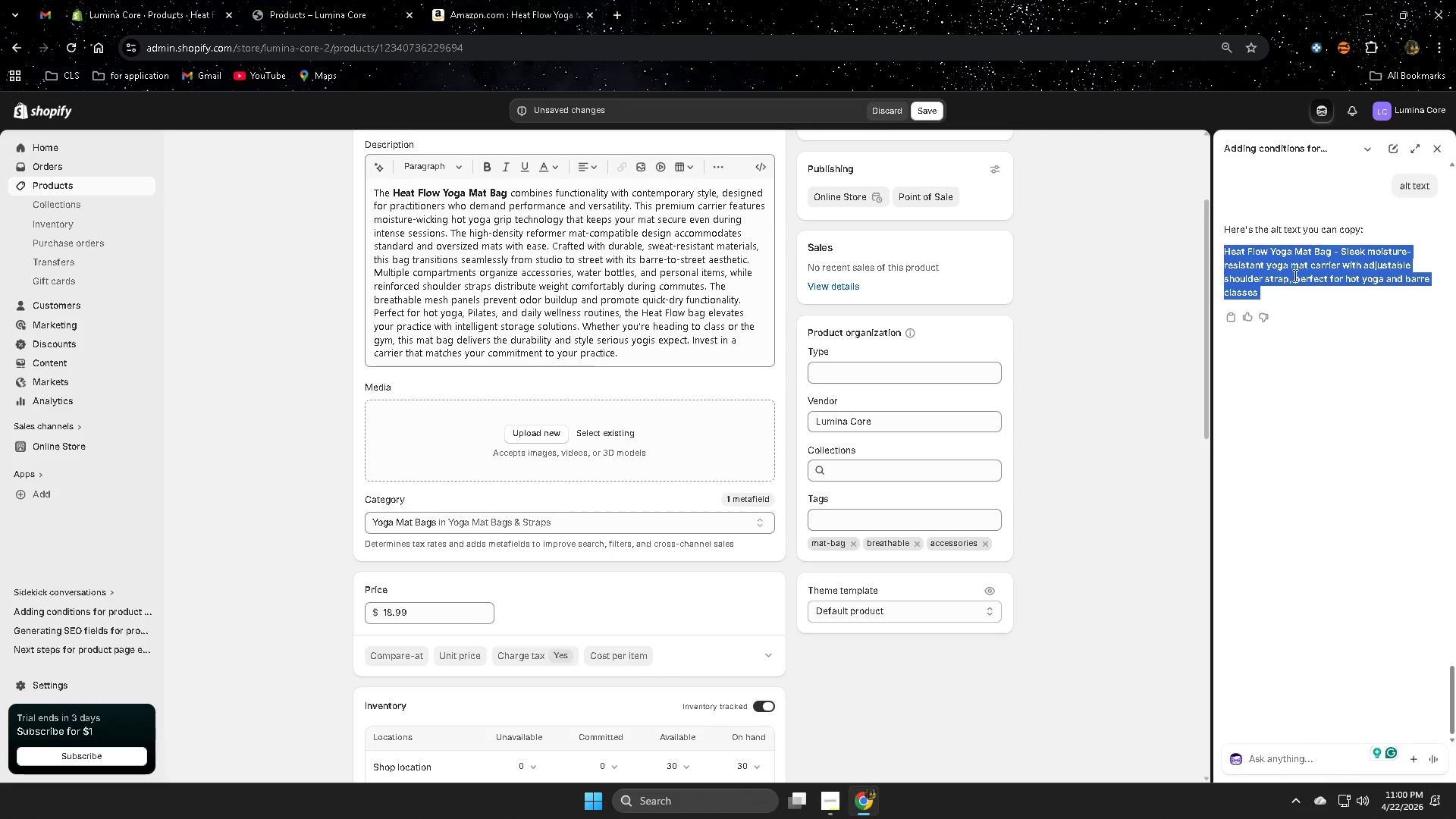 
key(Control+ControlLeft)
 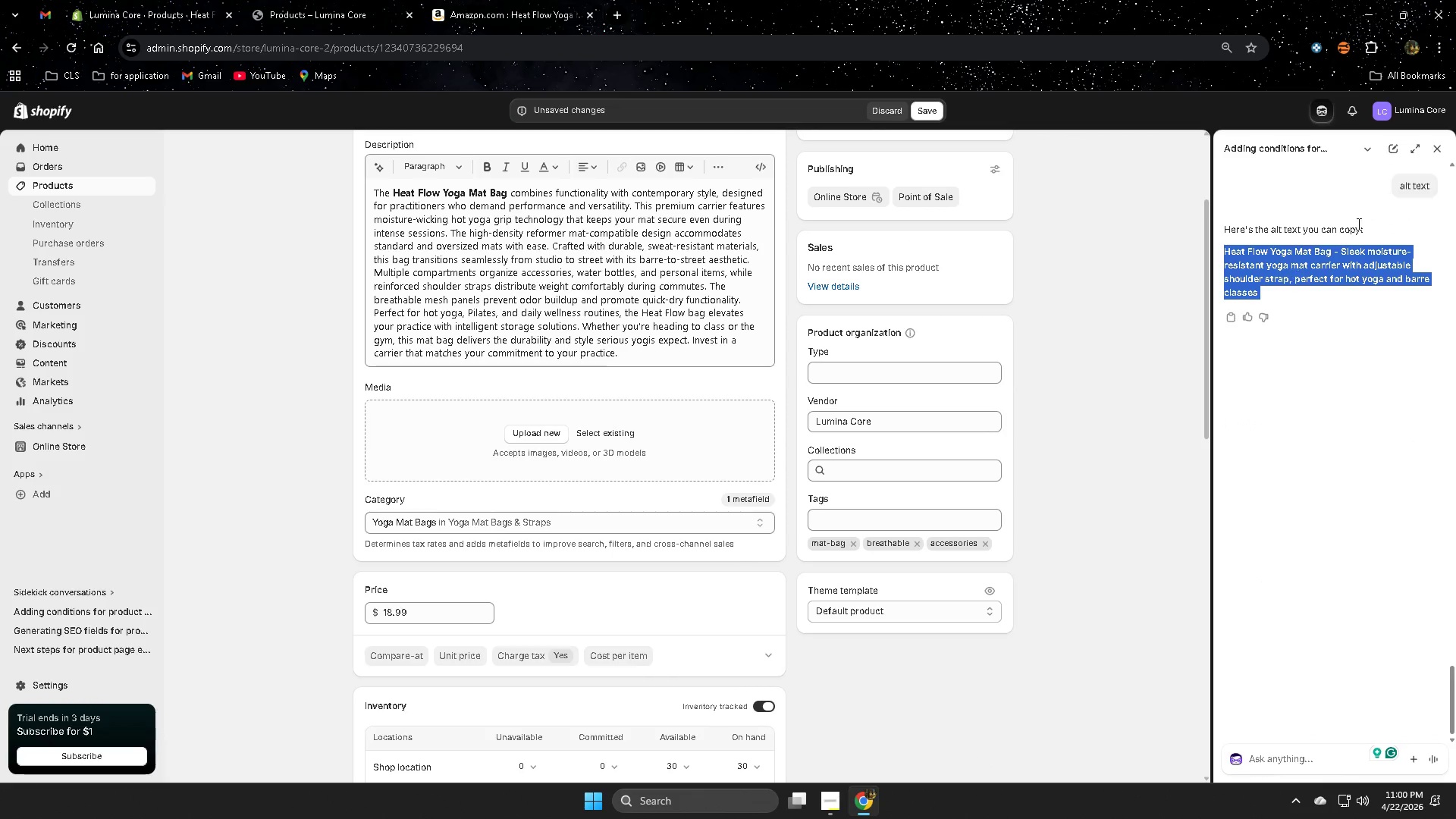 
key(Control+C)
 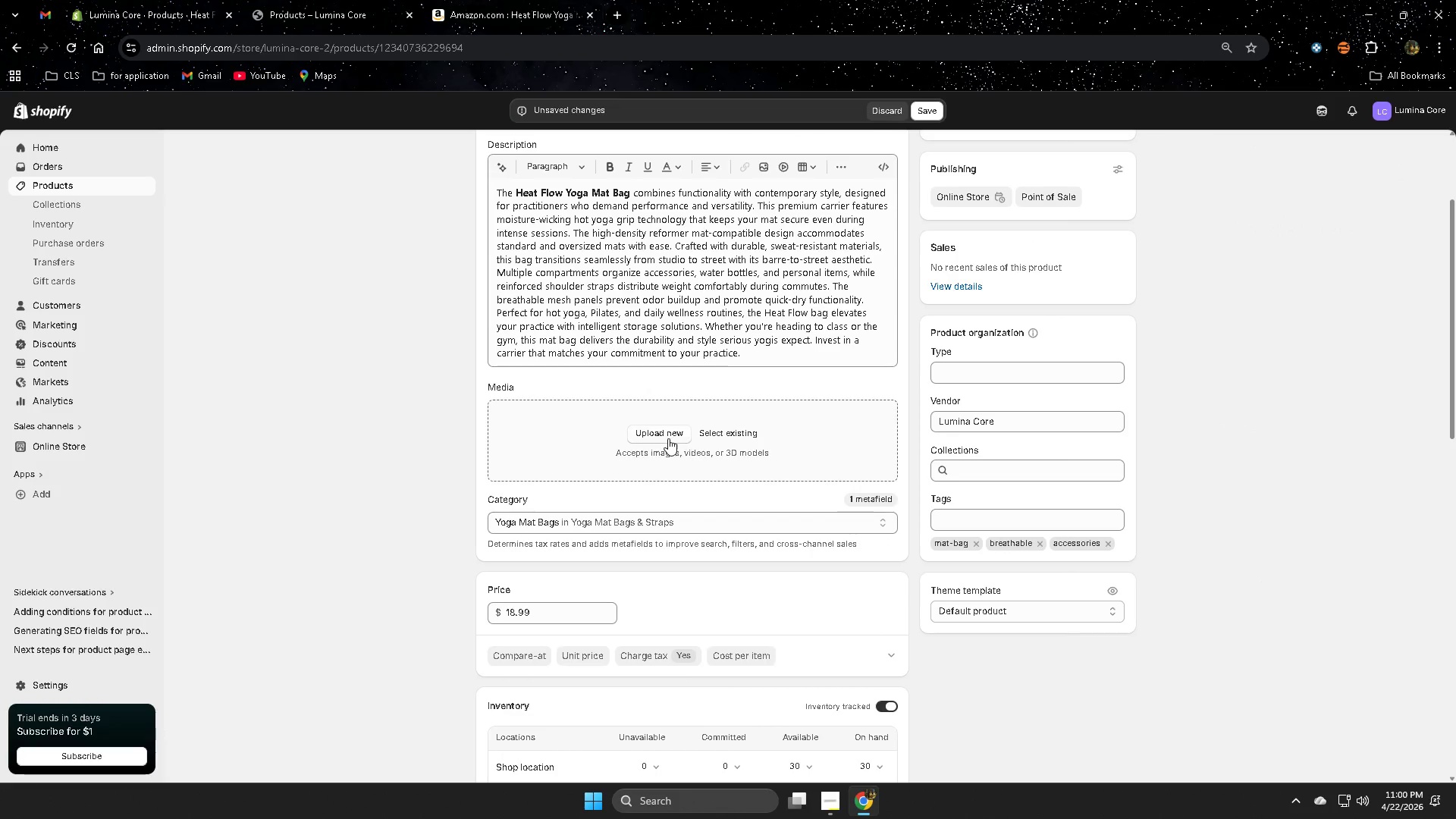 
left_click([722, 430])
 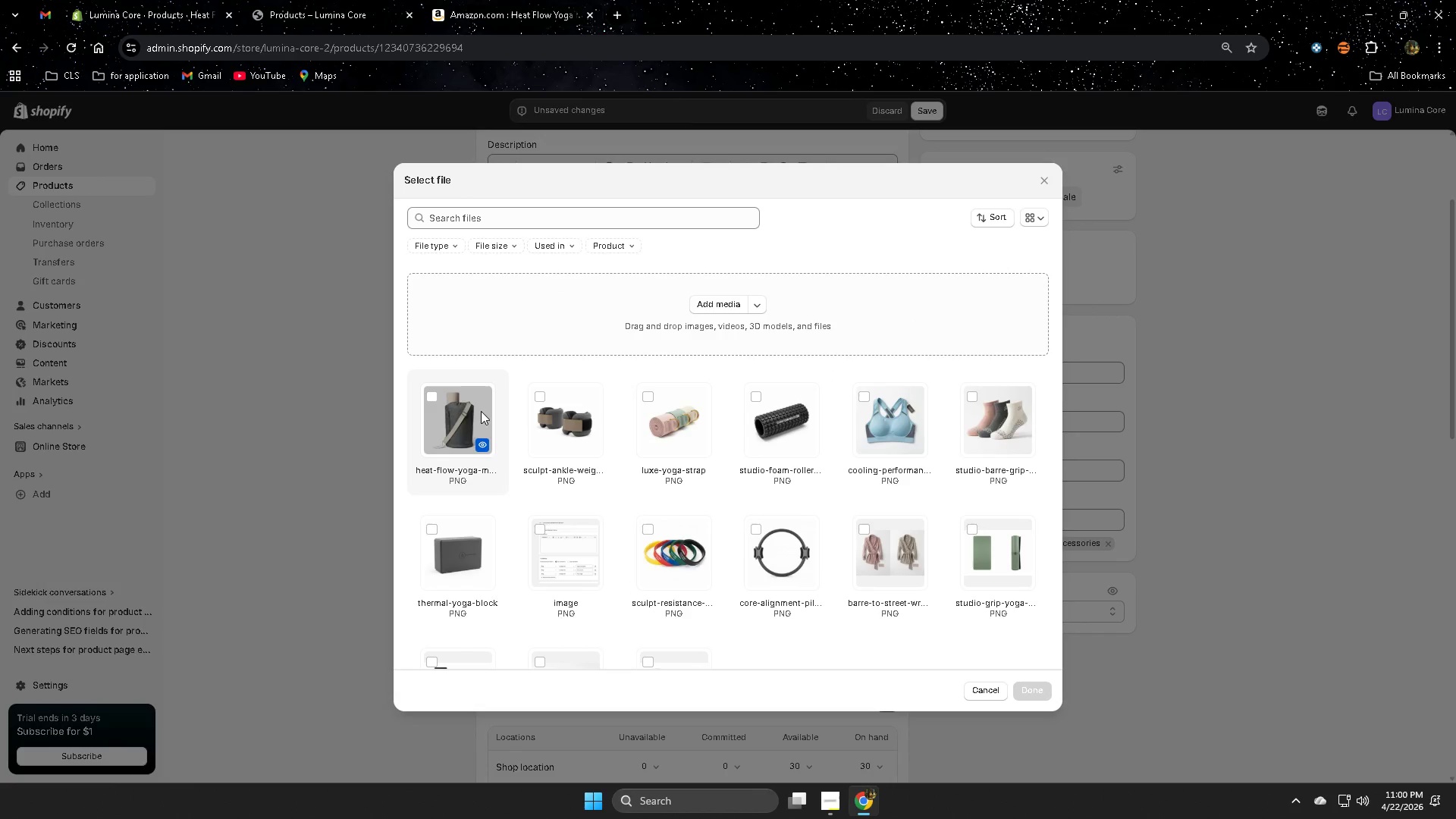 
left_click([426, 397])
 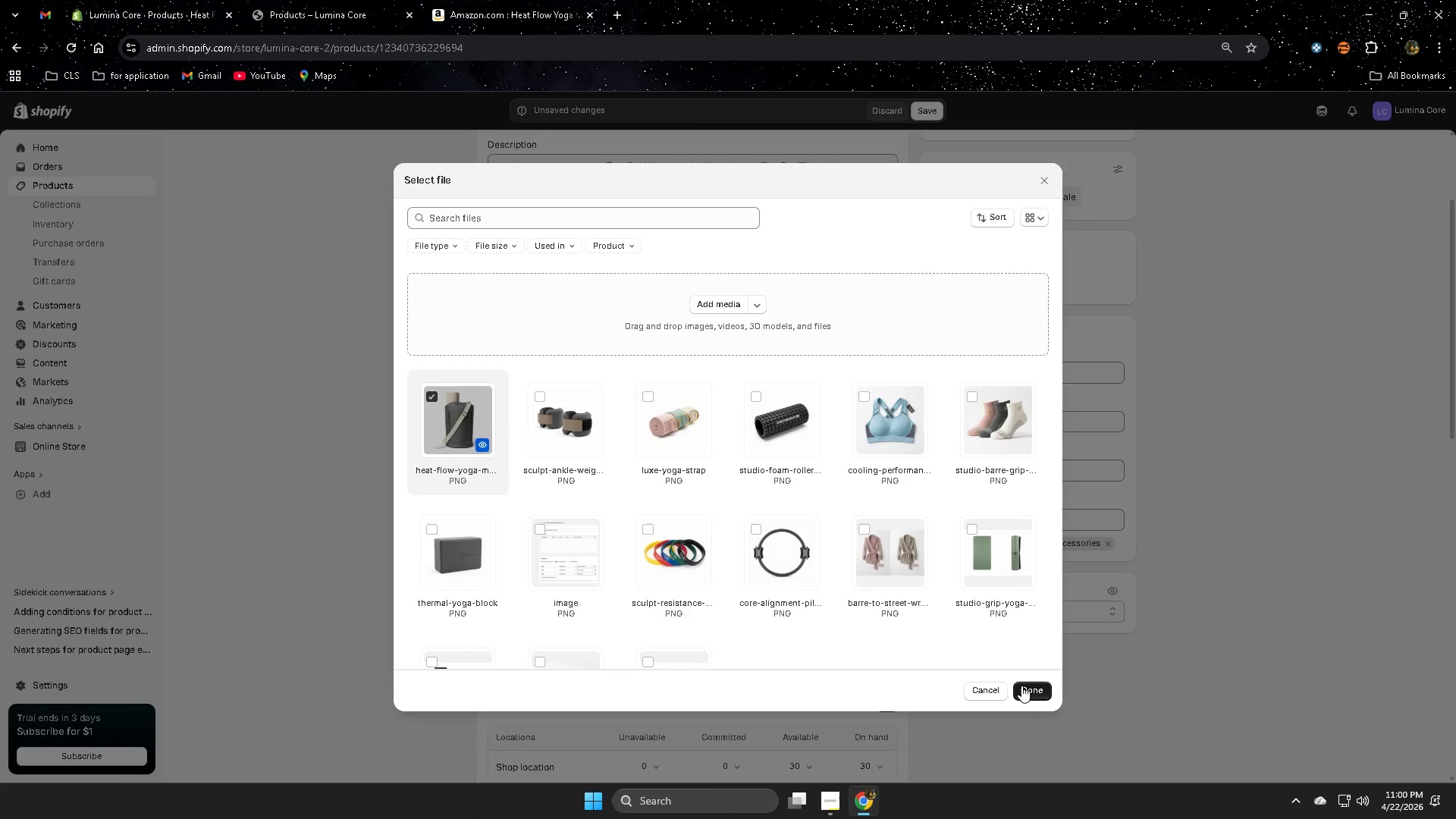 
left_click([1026, 690])
 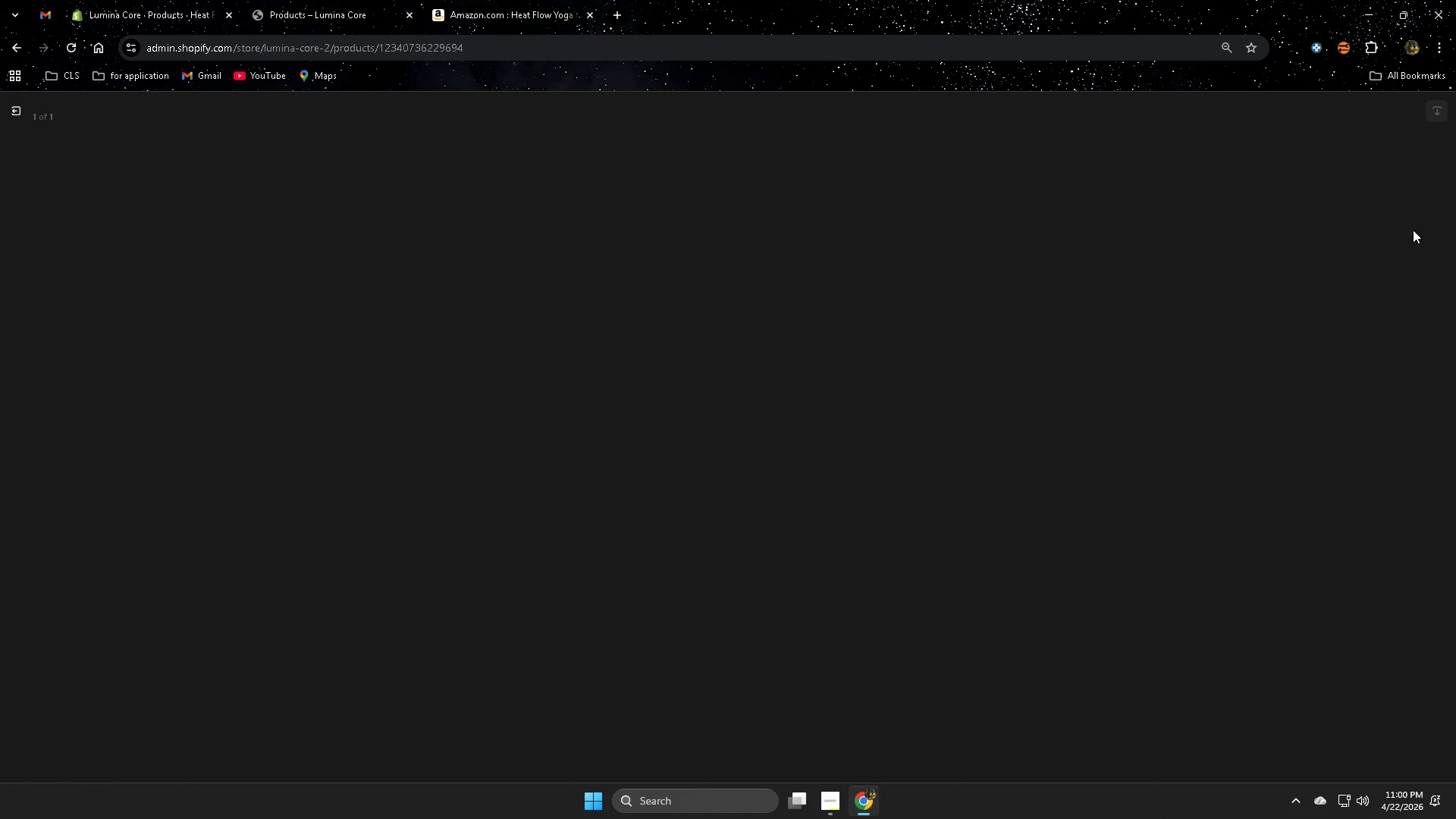 
double_click([1348, 269])
 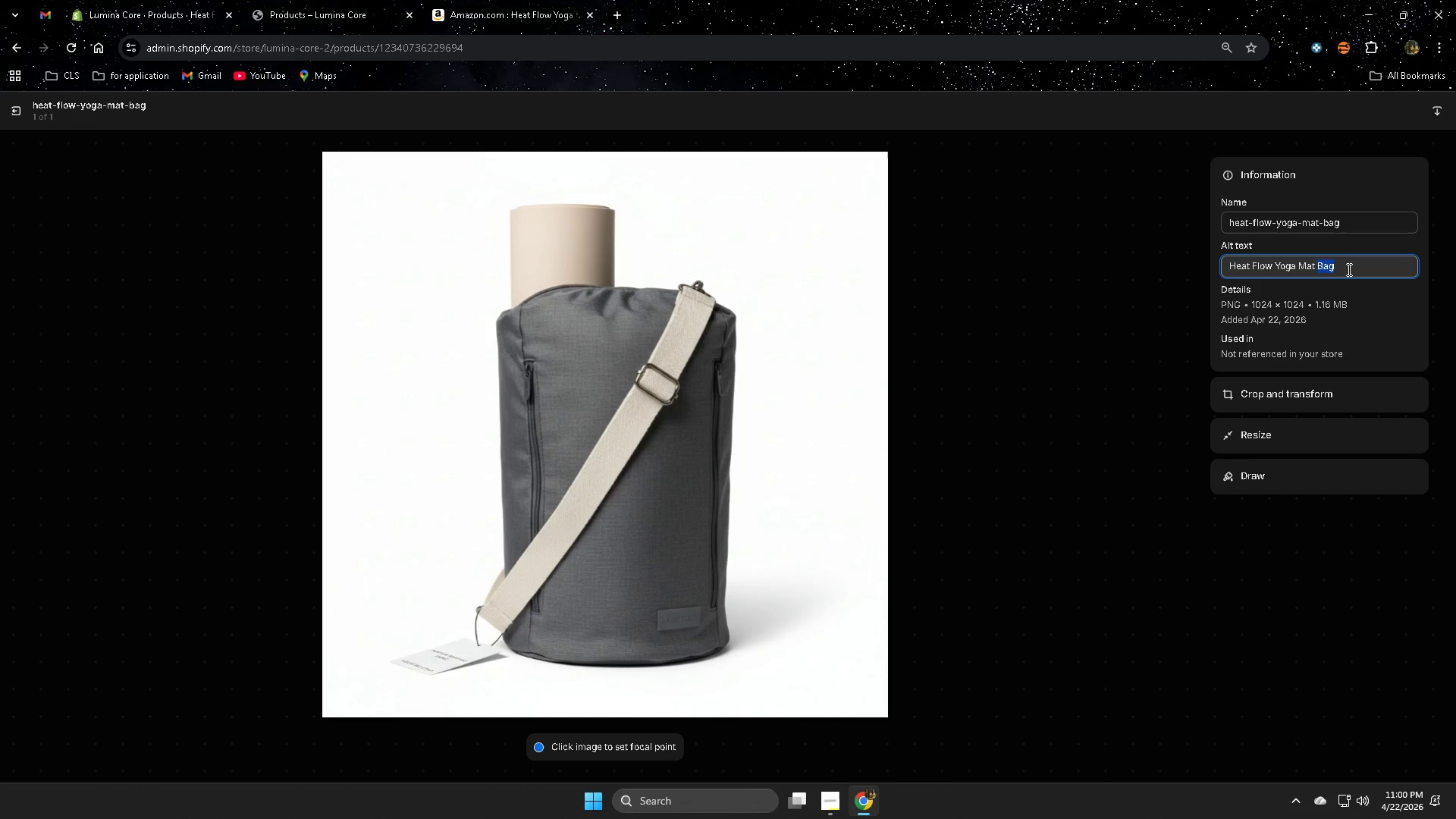 
triple_click([1348, 269])
 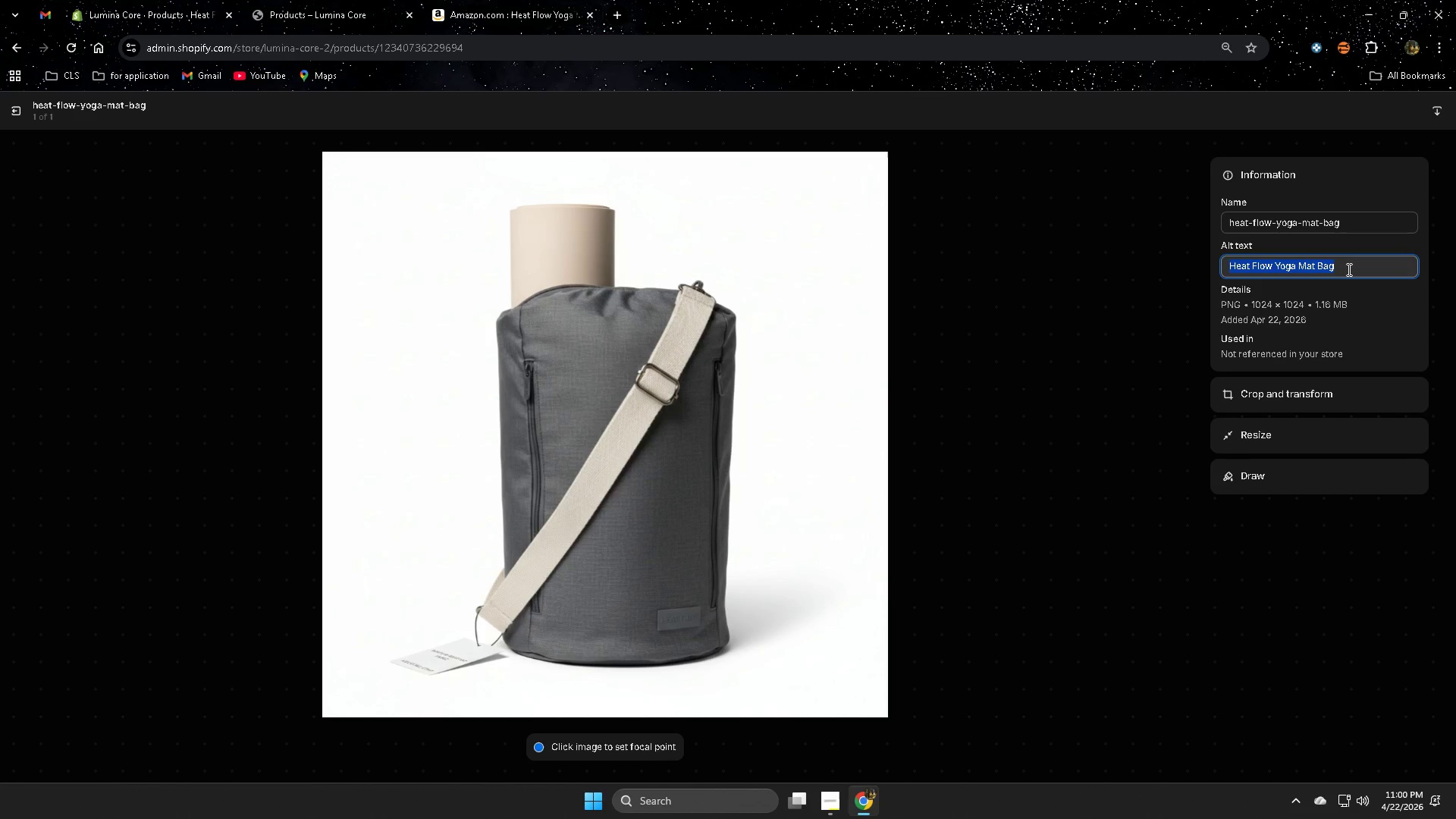 
key(Control+V)
 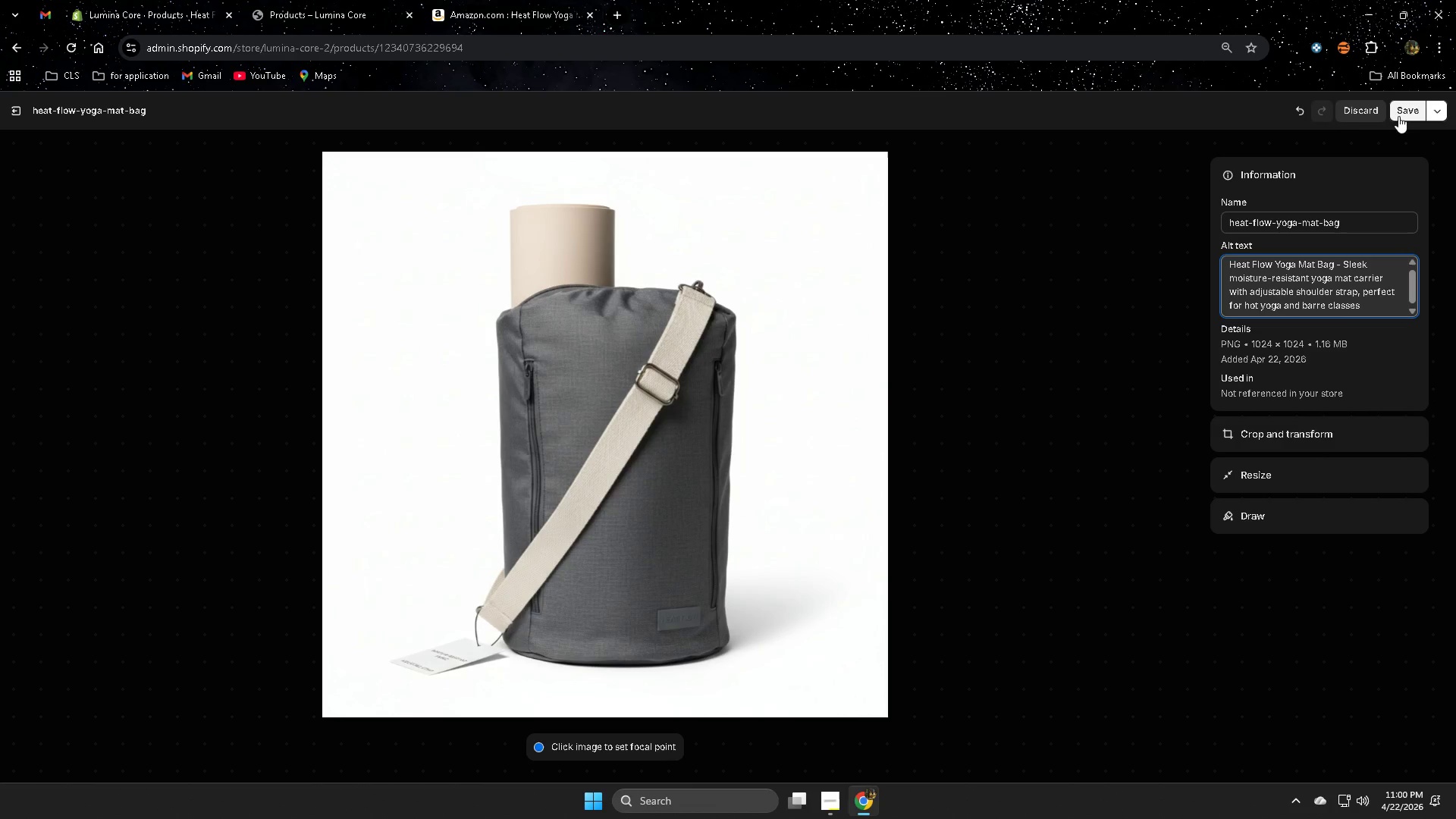 
left_click([1398, 111])
 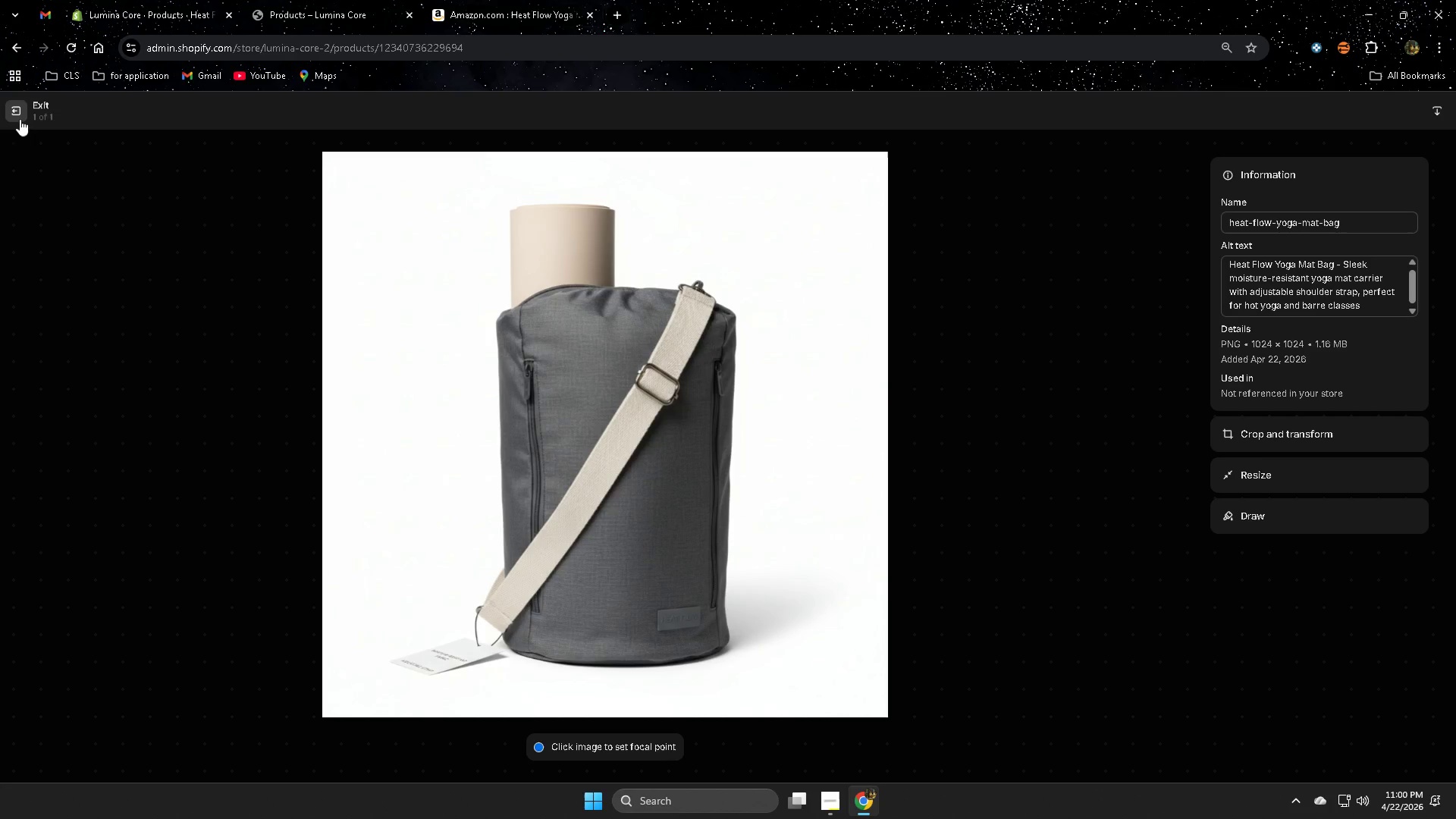 
left_click([15, 117])
 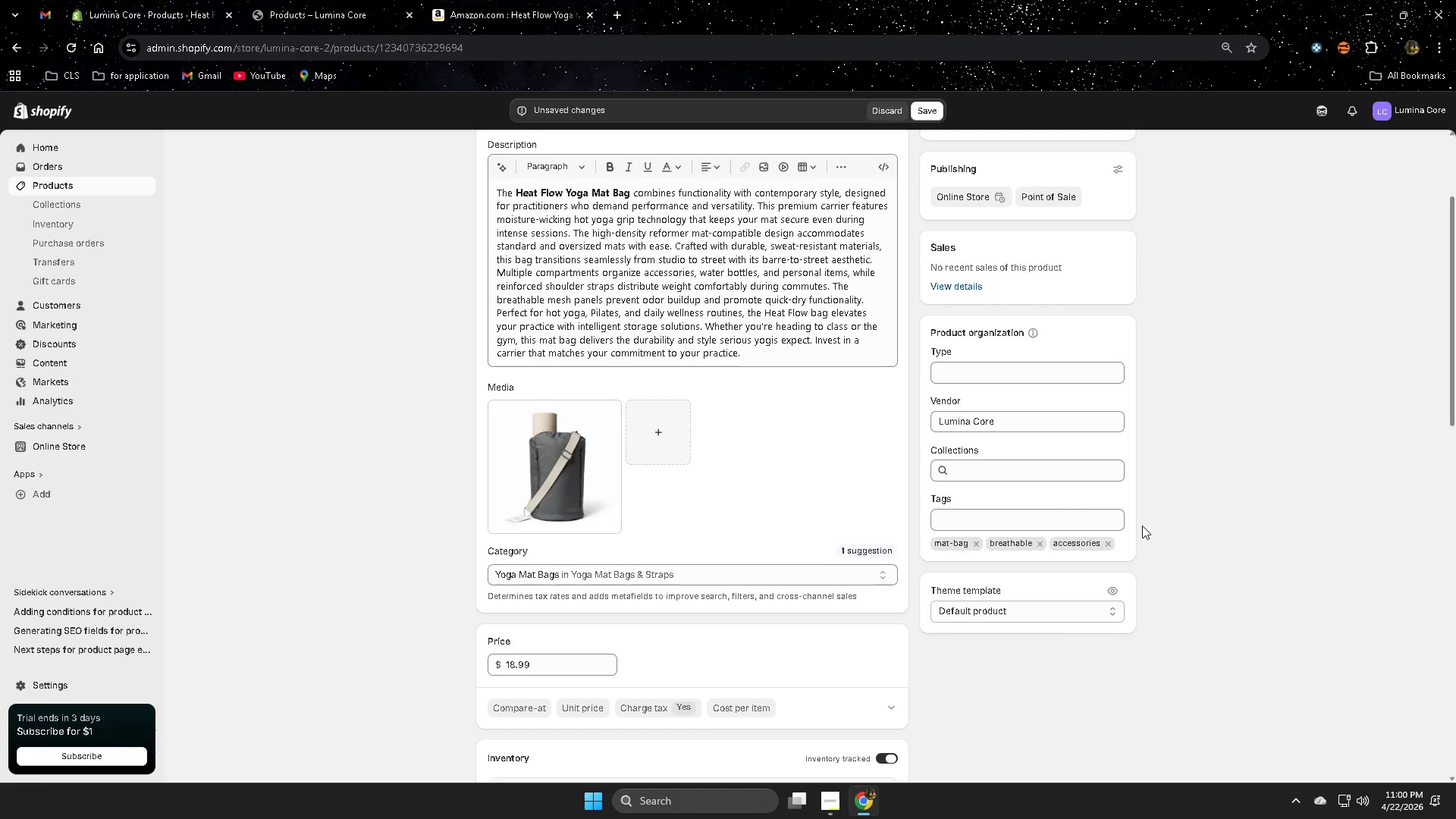 
scroll: coordinate [1206, 538], scroll_direction: down, amount: 20.0
 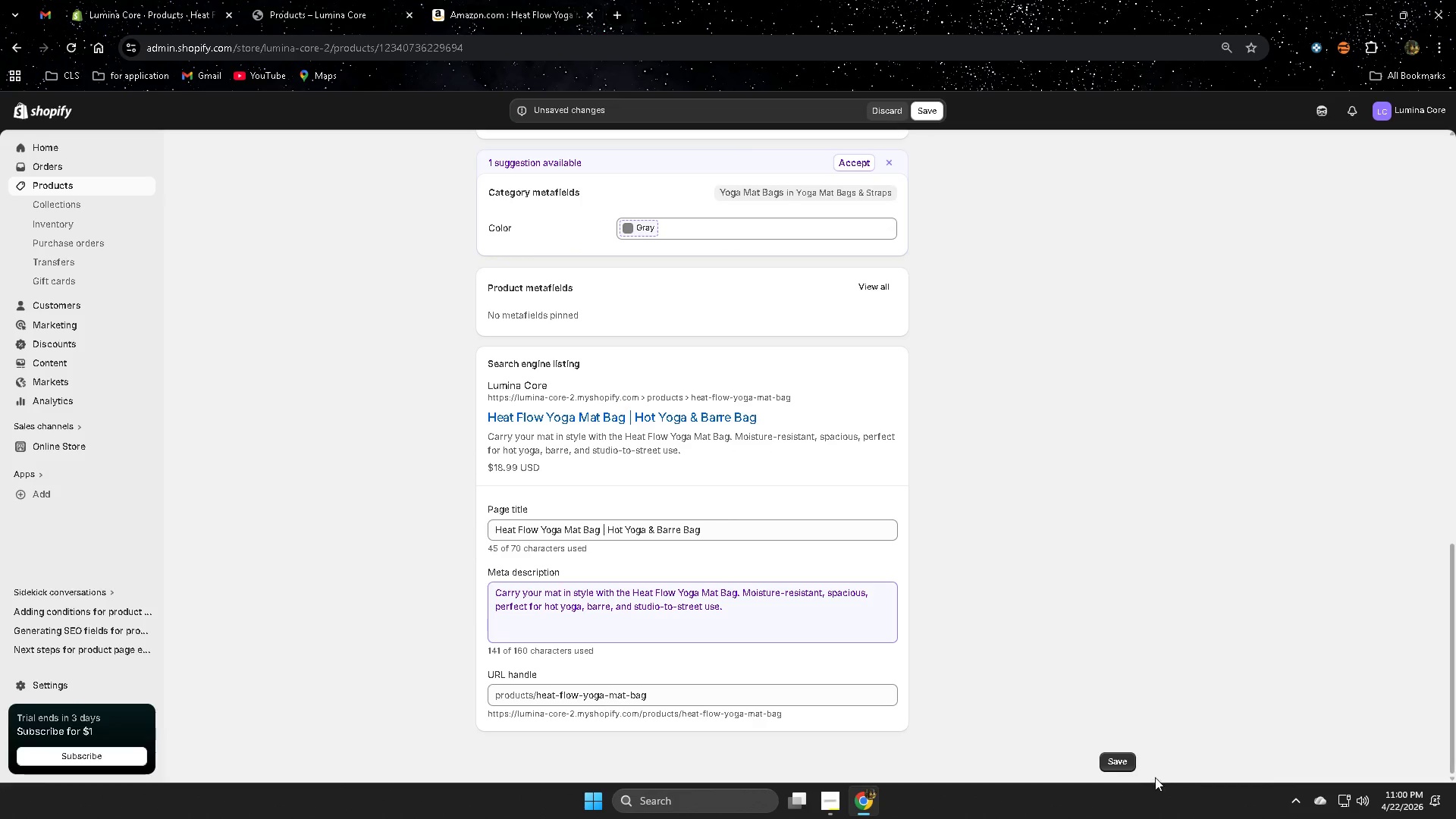 
left_click([1122, 763])
 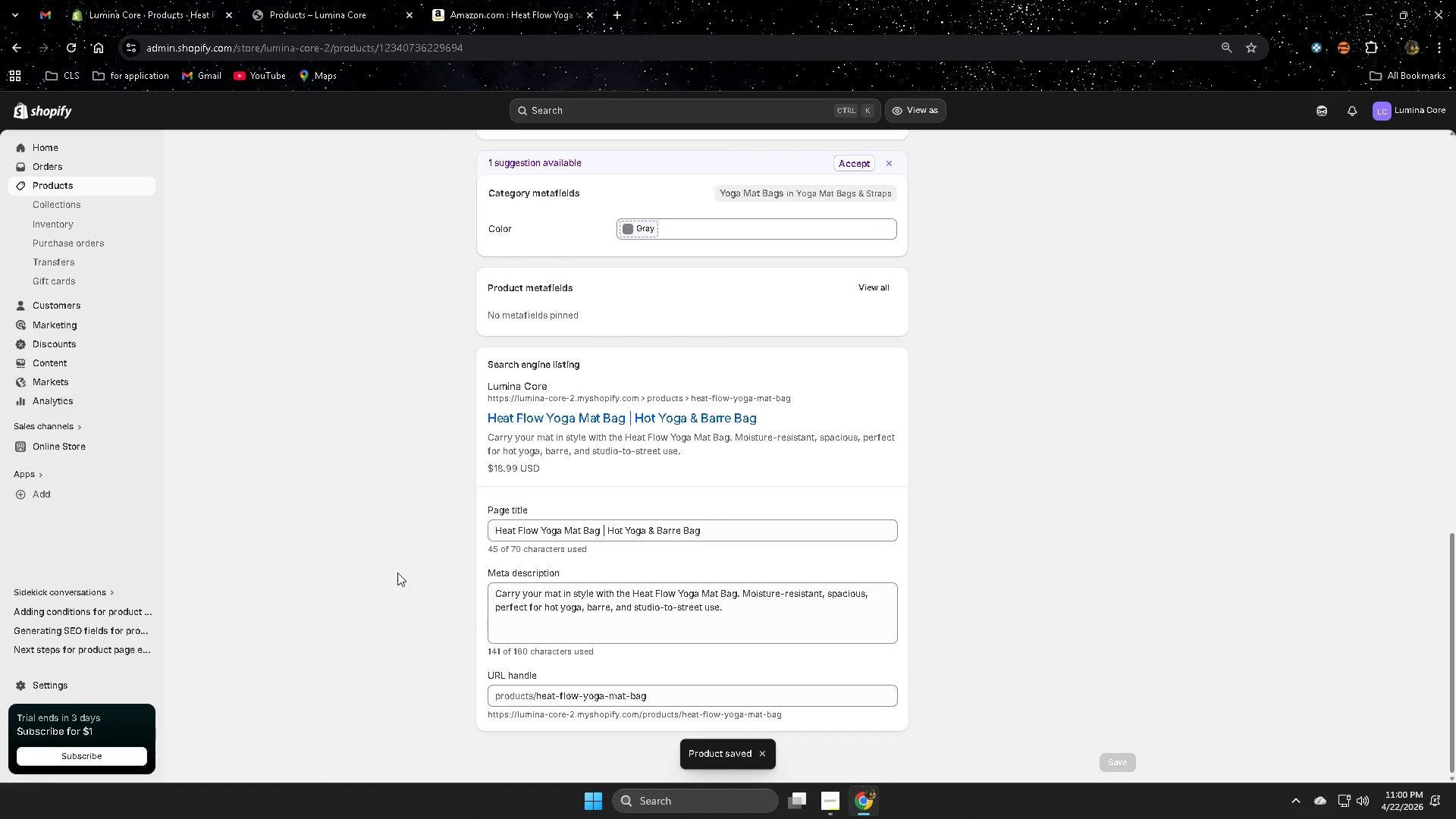 
left_click([42, 184])
 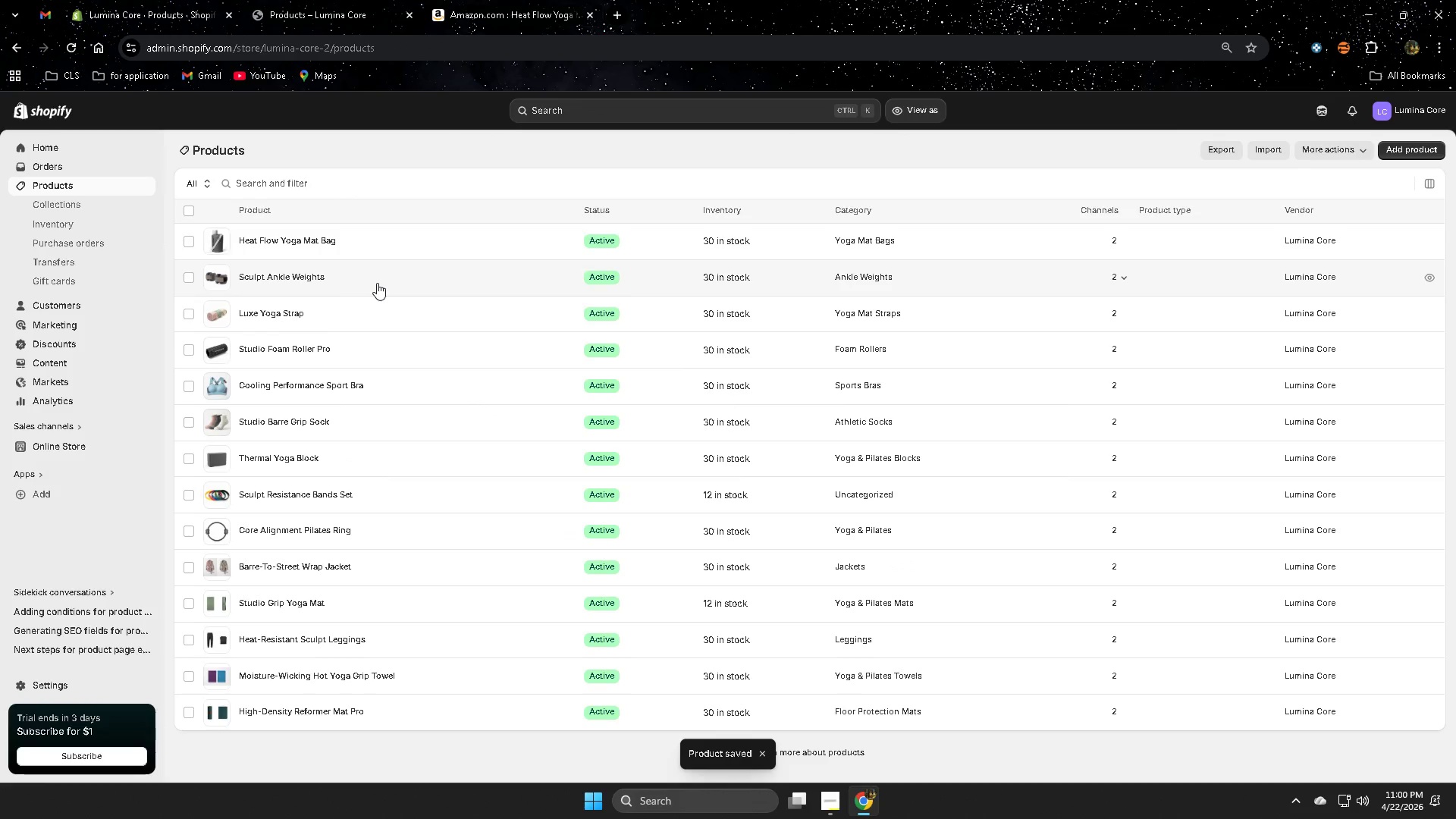 
left_click([377, 283])
 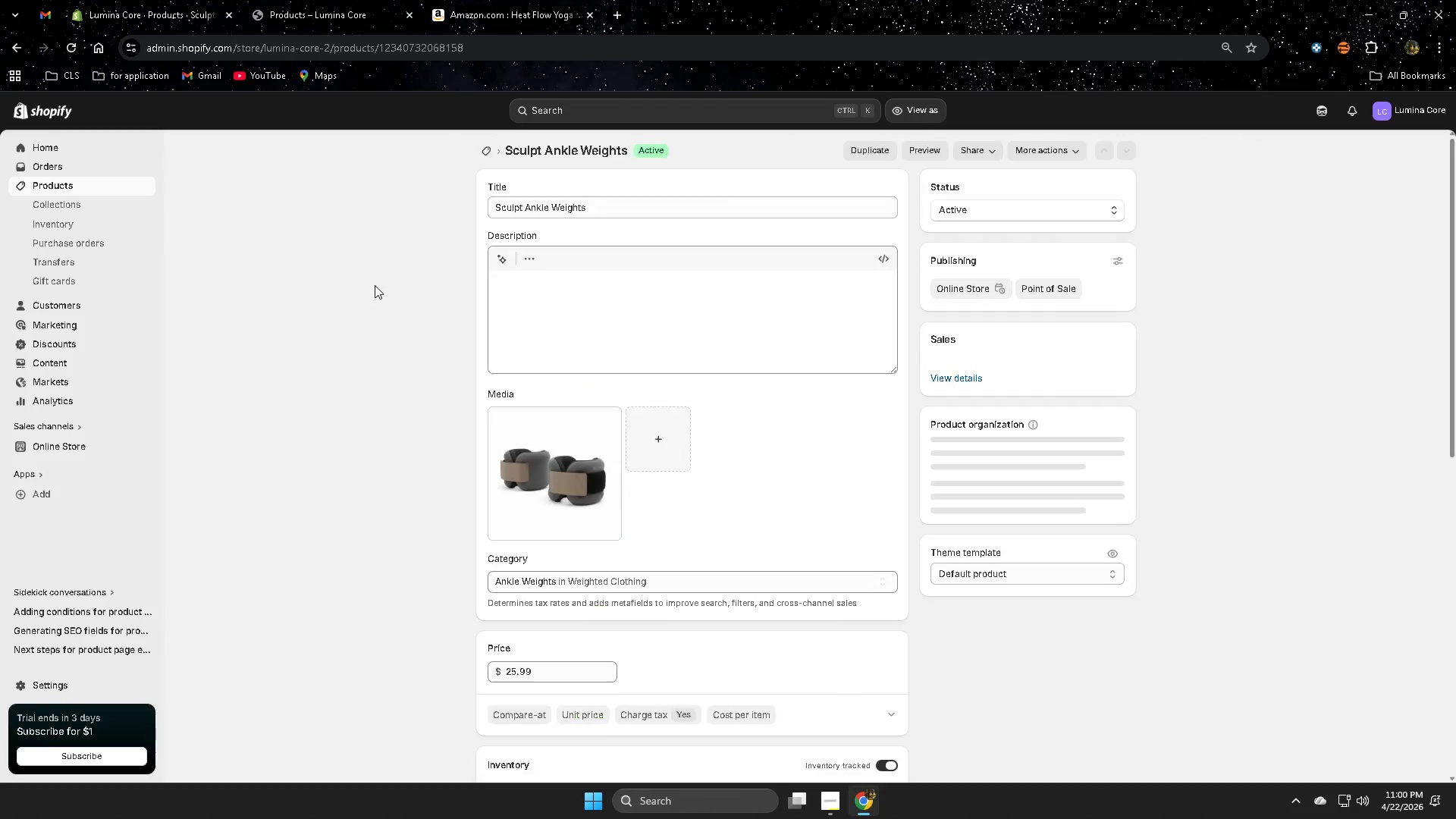 
scroll: coordinate [939, 711], scroll_direction: down, amount: 18.0
 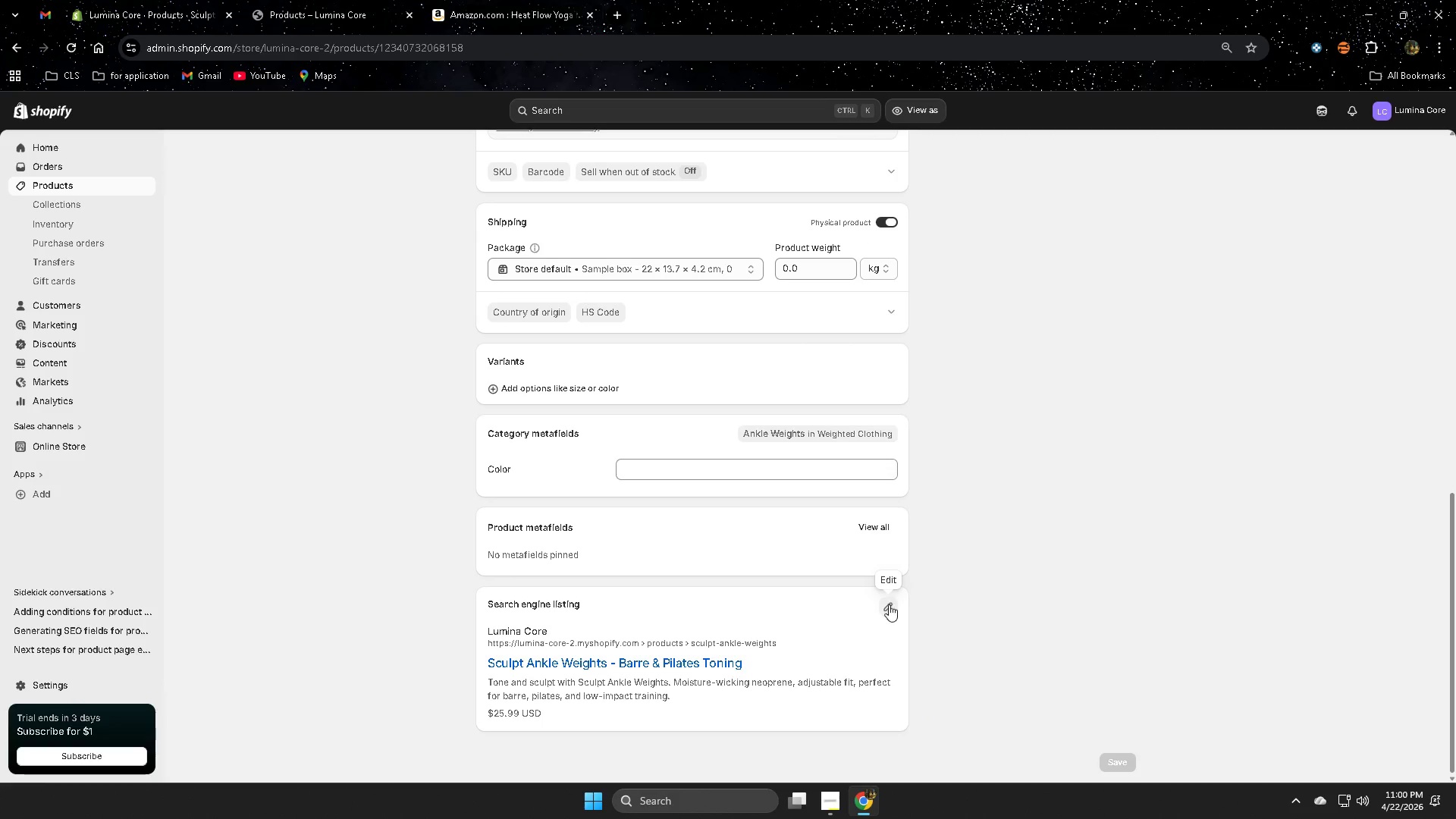 
left_click([889, 611])
 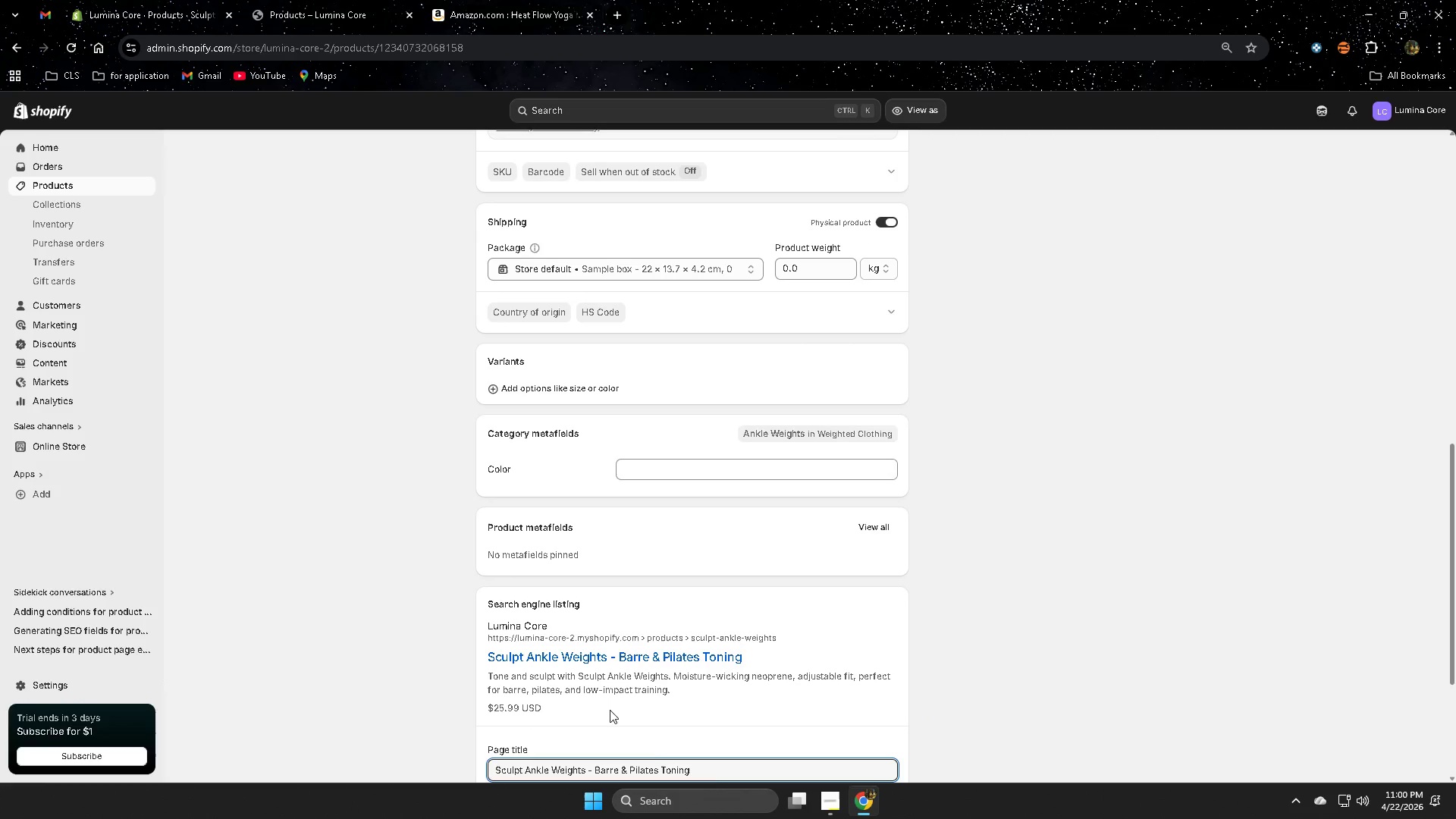 
scroll: coordinate [714, 768], scroll_direction: down, amount: 1.0
 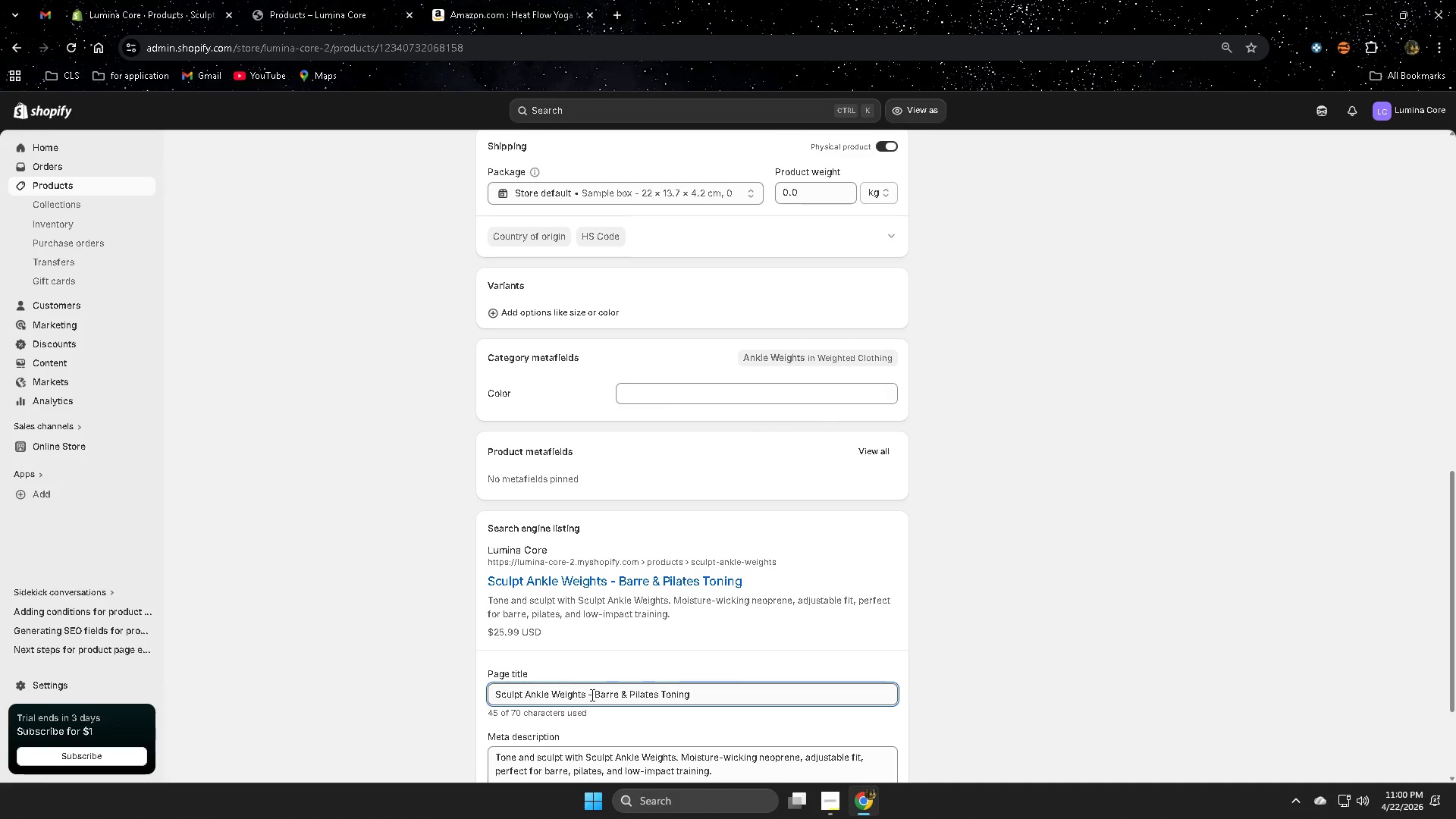 
left_click([591, 695])
 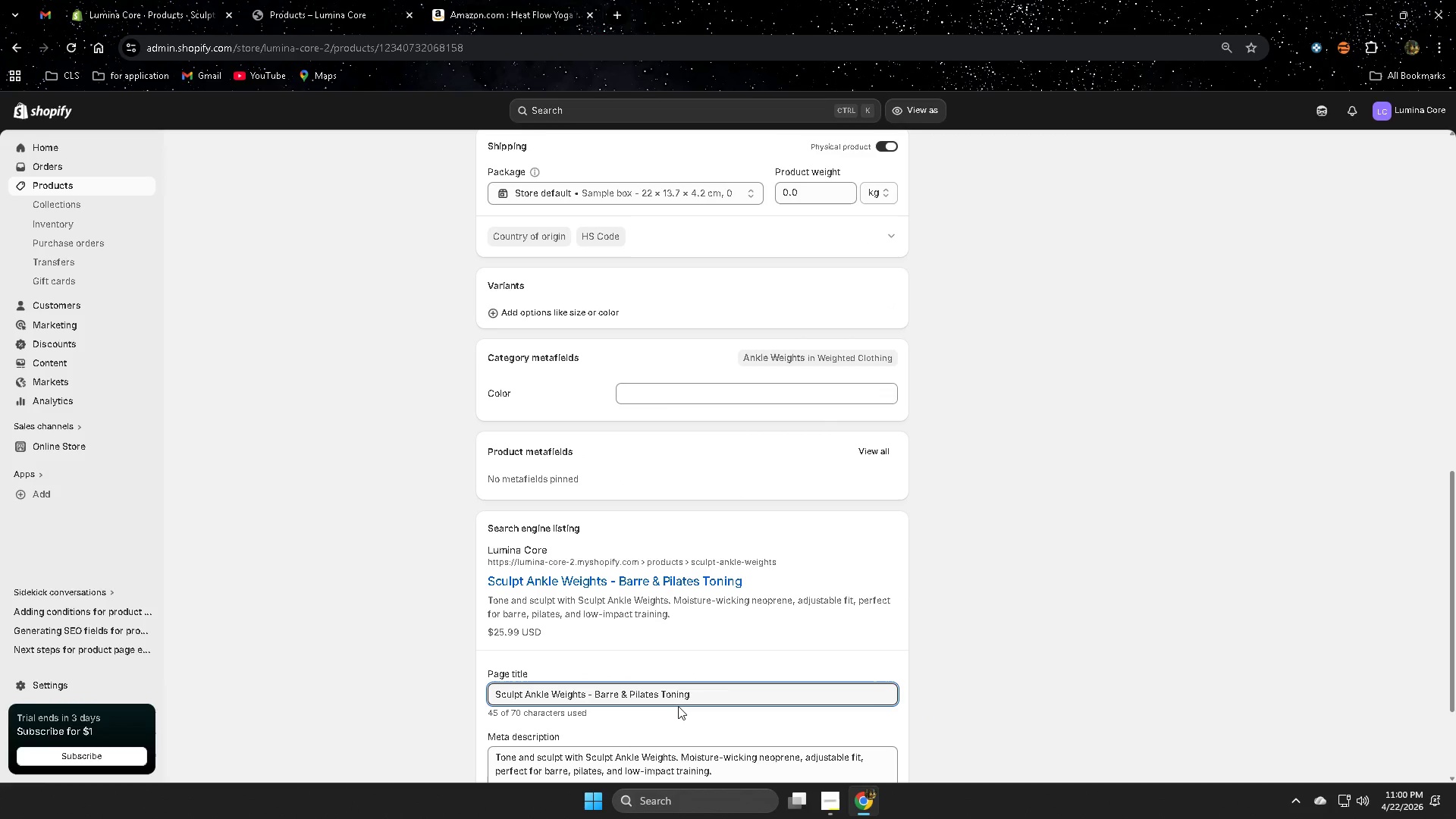 
key(Backspace)
 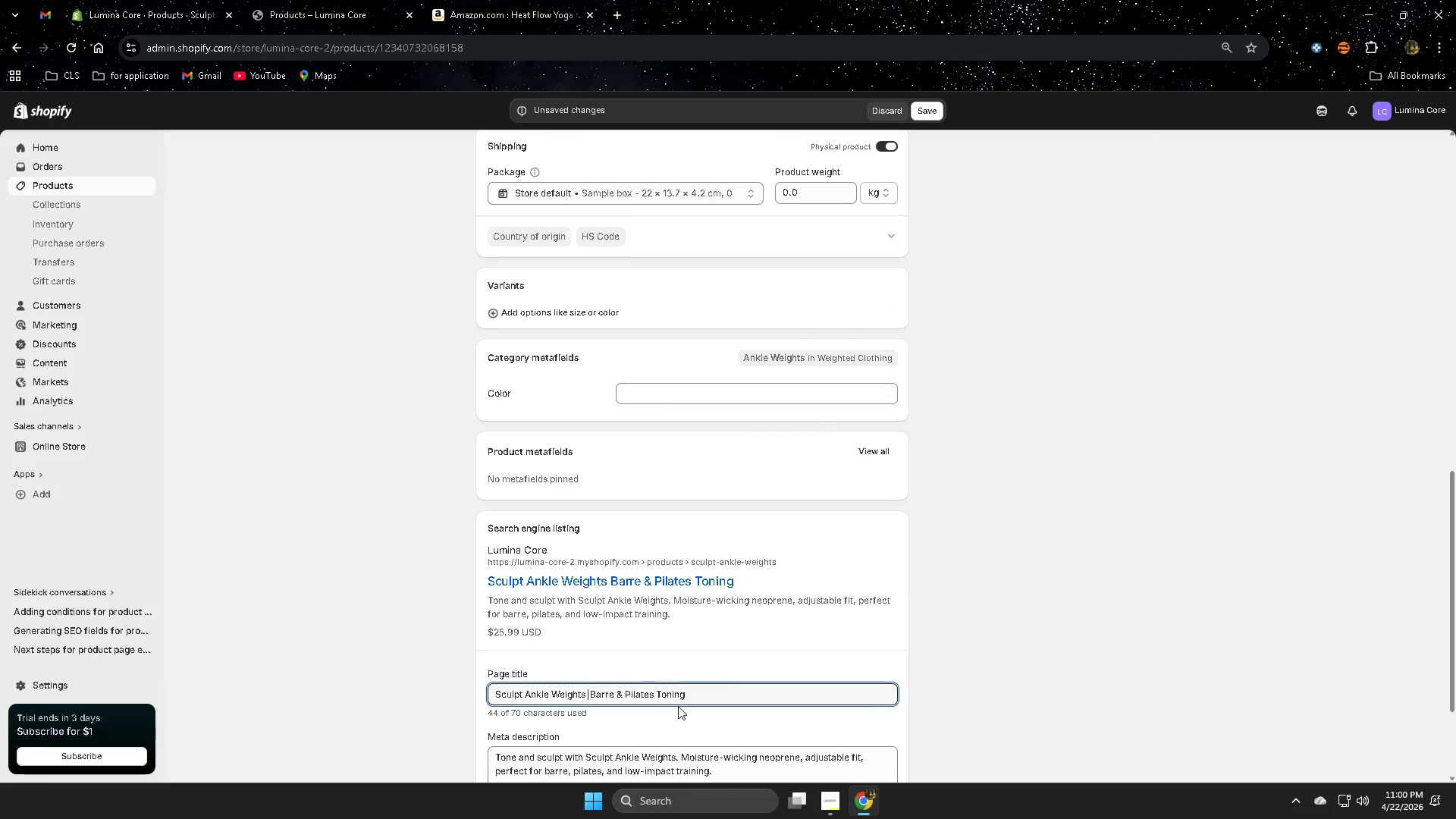 
key(Shift+Backslash)
 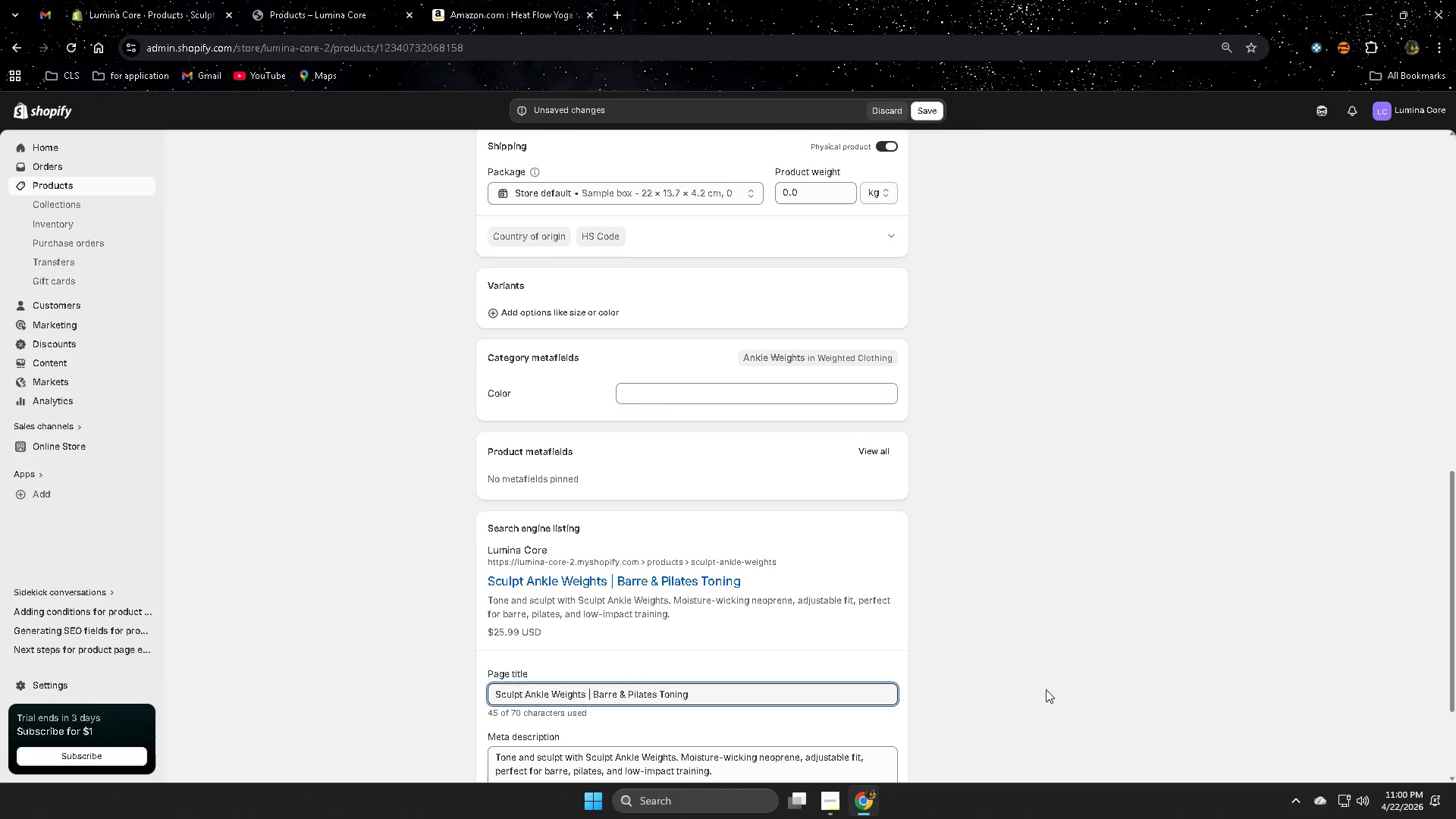 
left_click([1058, 686])
 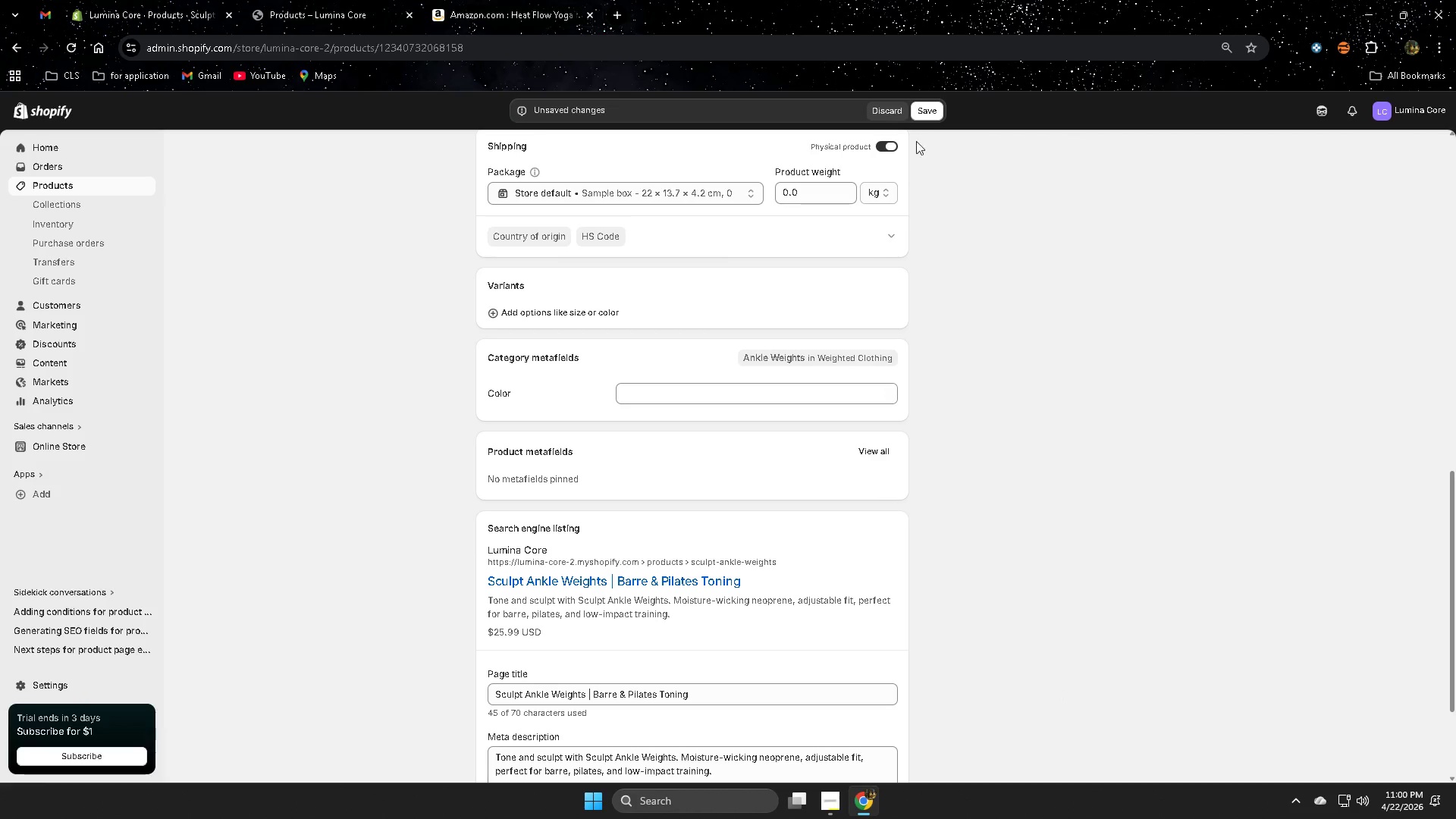 
left_click([922, 112])
 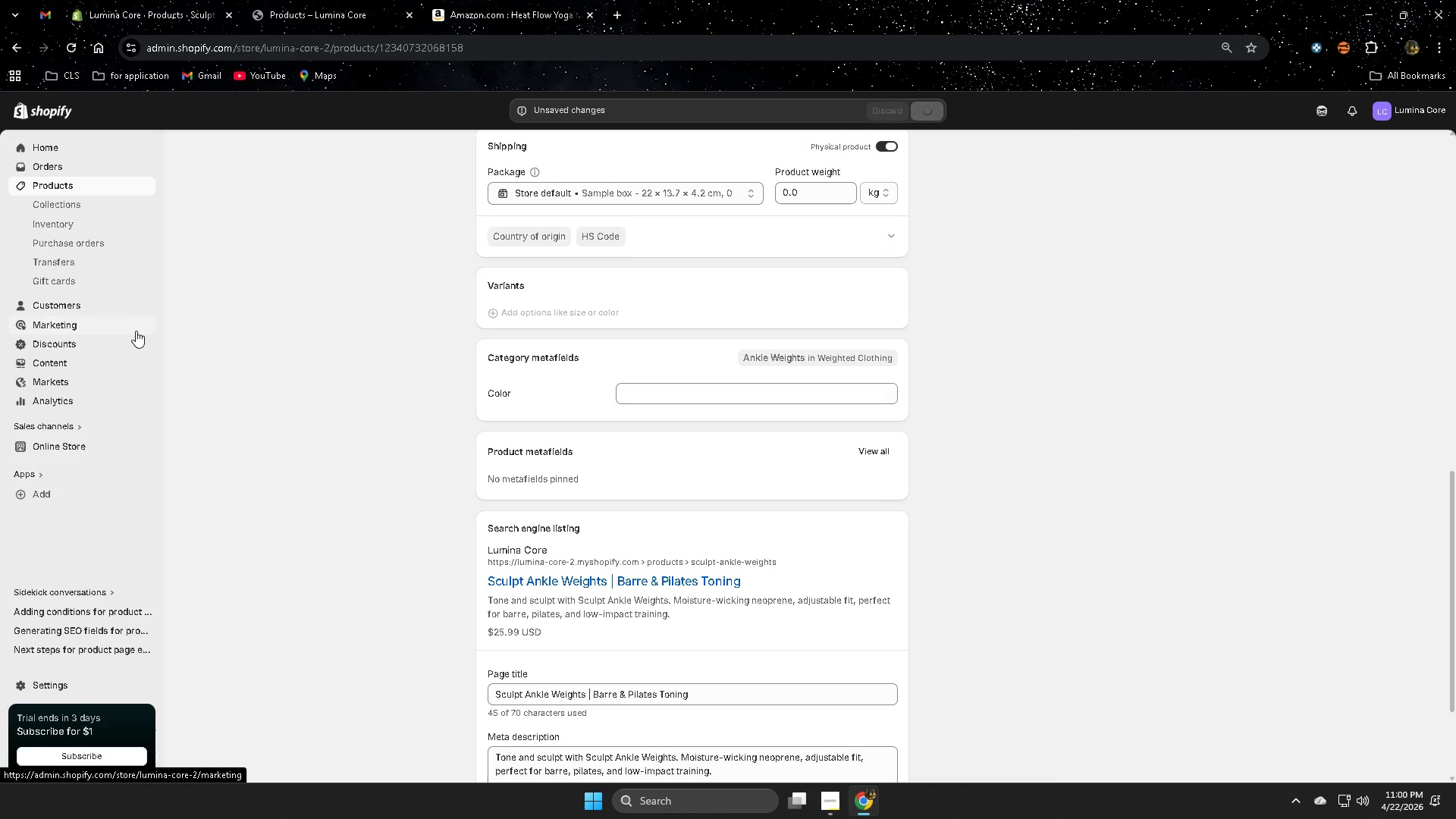 
left_click([69, 186])
 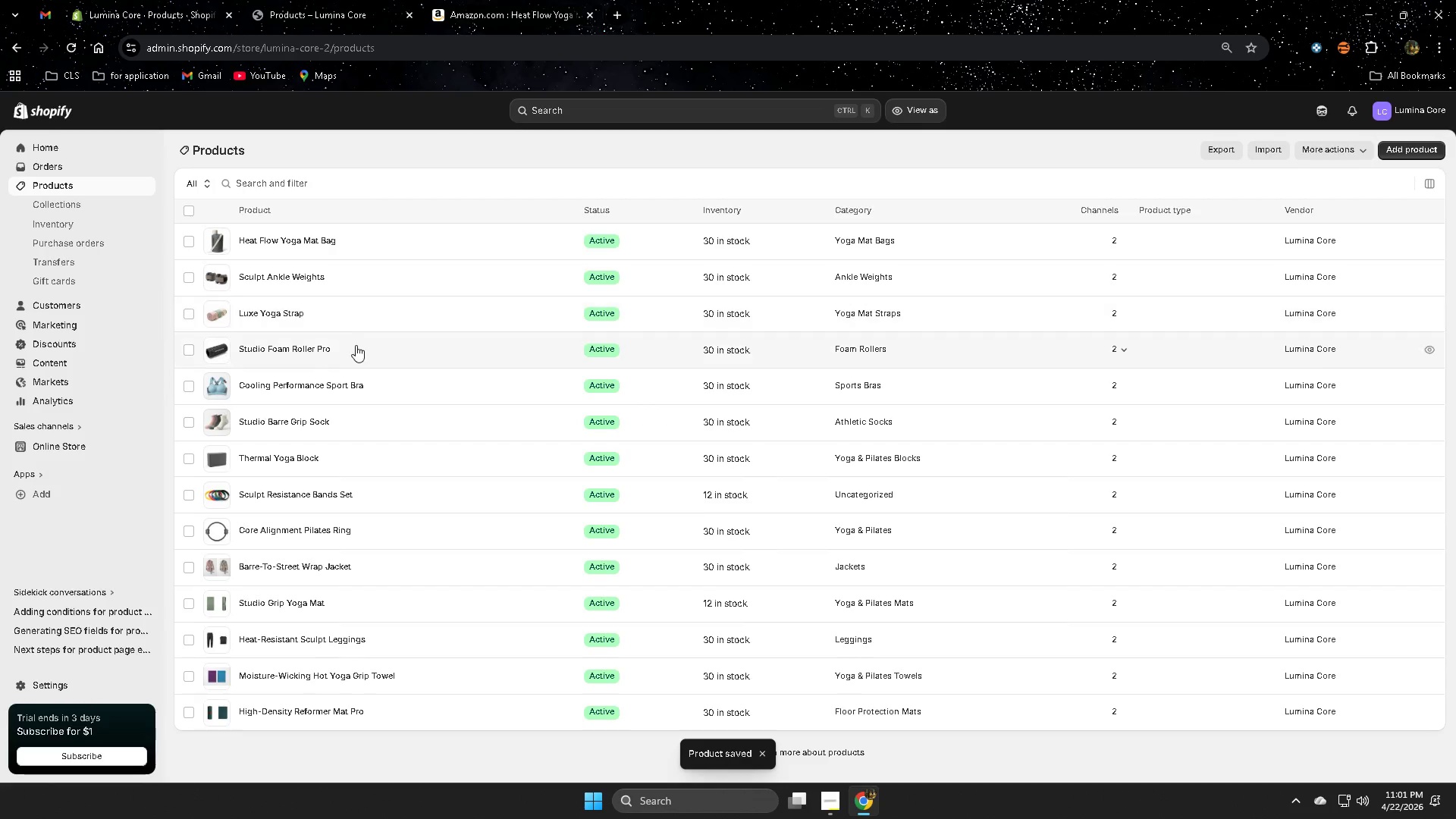 
left_click([372, 318])
 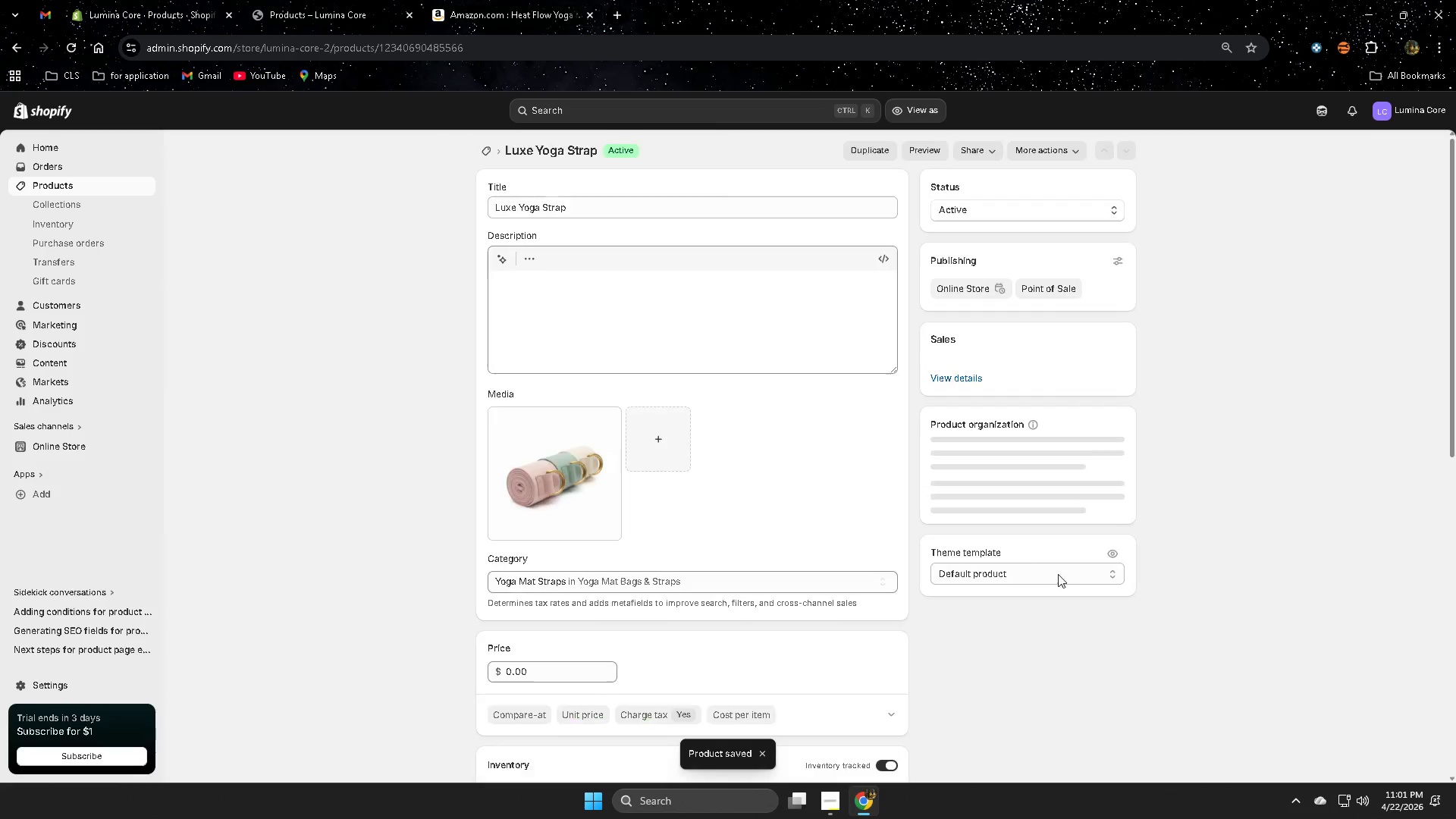 
scroll: coordinate [963, 695], scroll_direction: down, amount: 19.0
 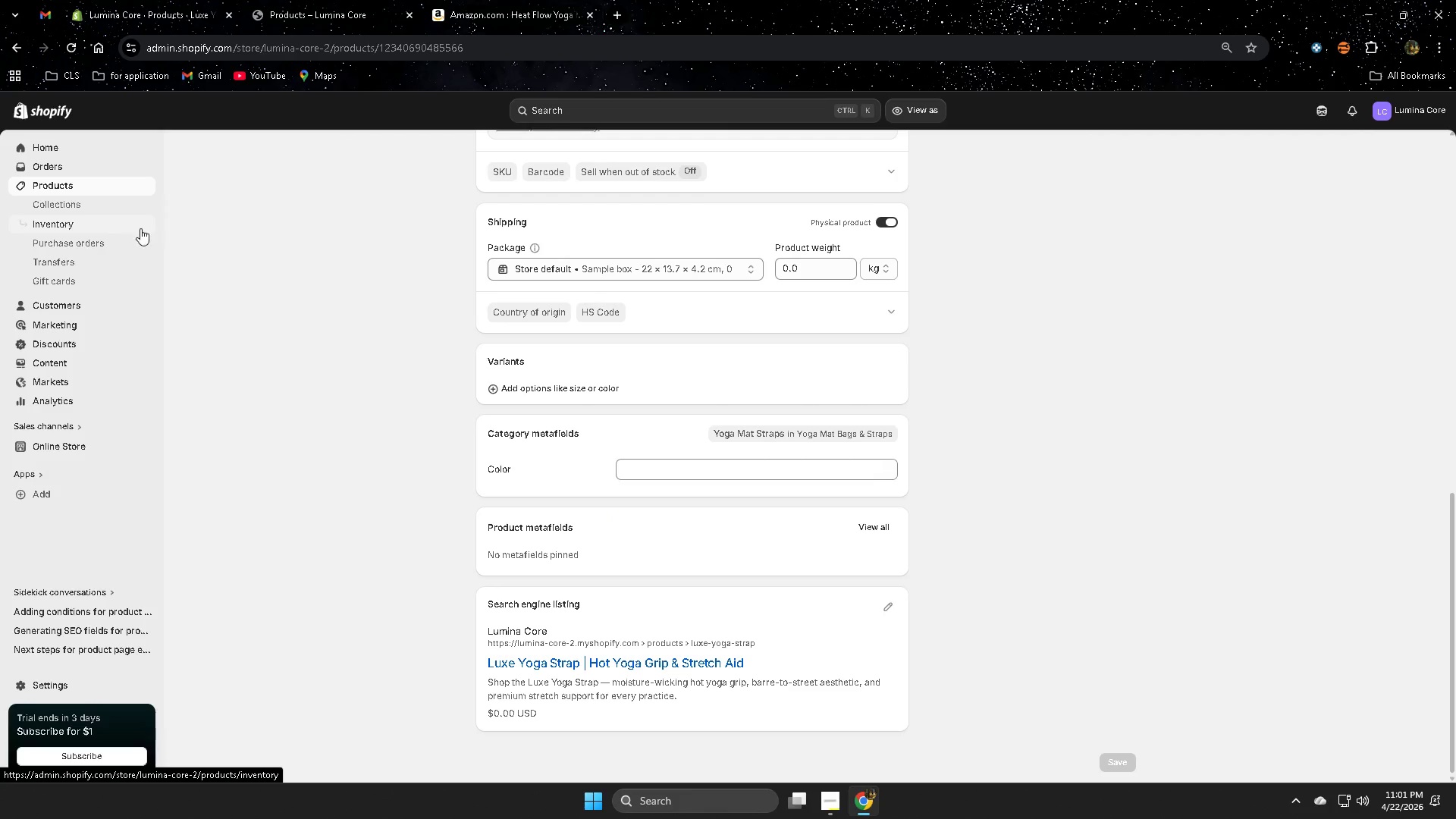 
left_click([891, 604])
 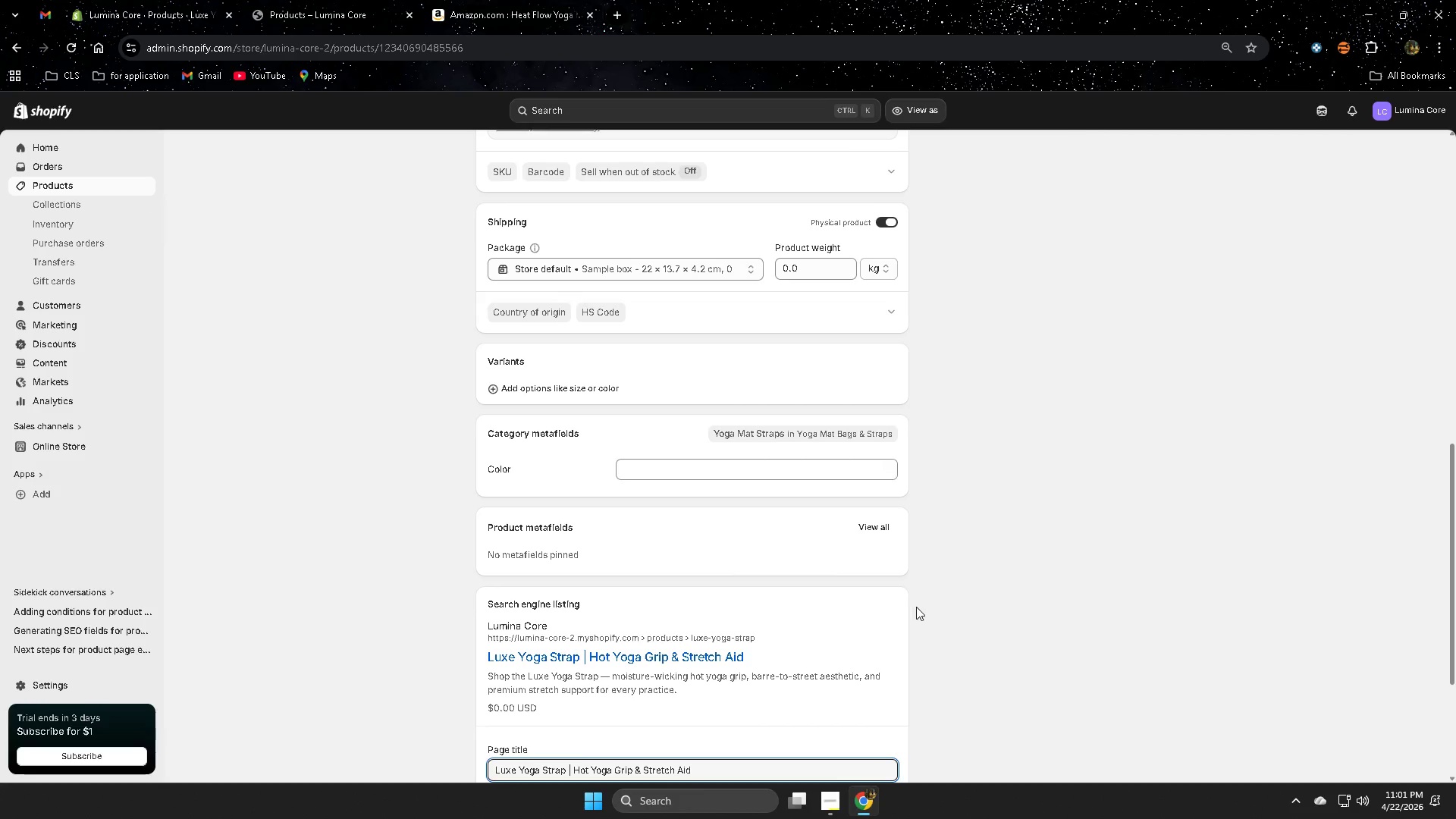 
scroll: coordinate [916, 607], scroll_direction: down, amount: 4.0
 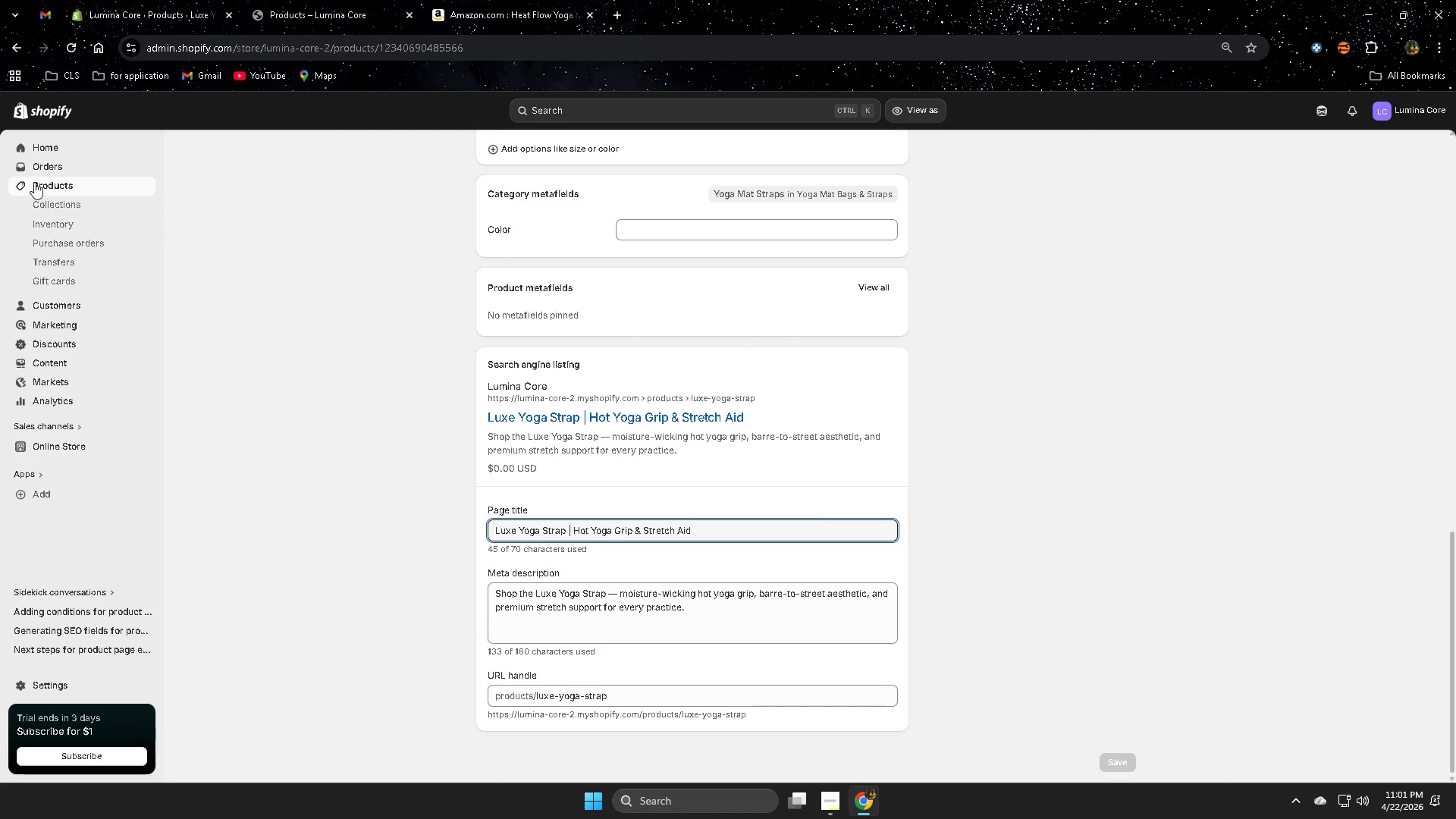 
left_click([39, 186])
 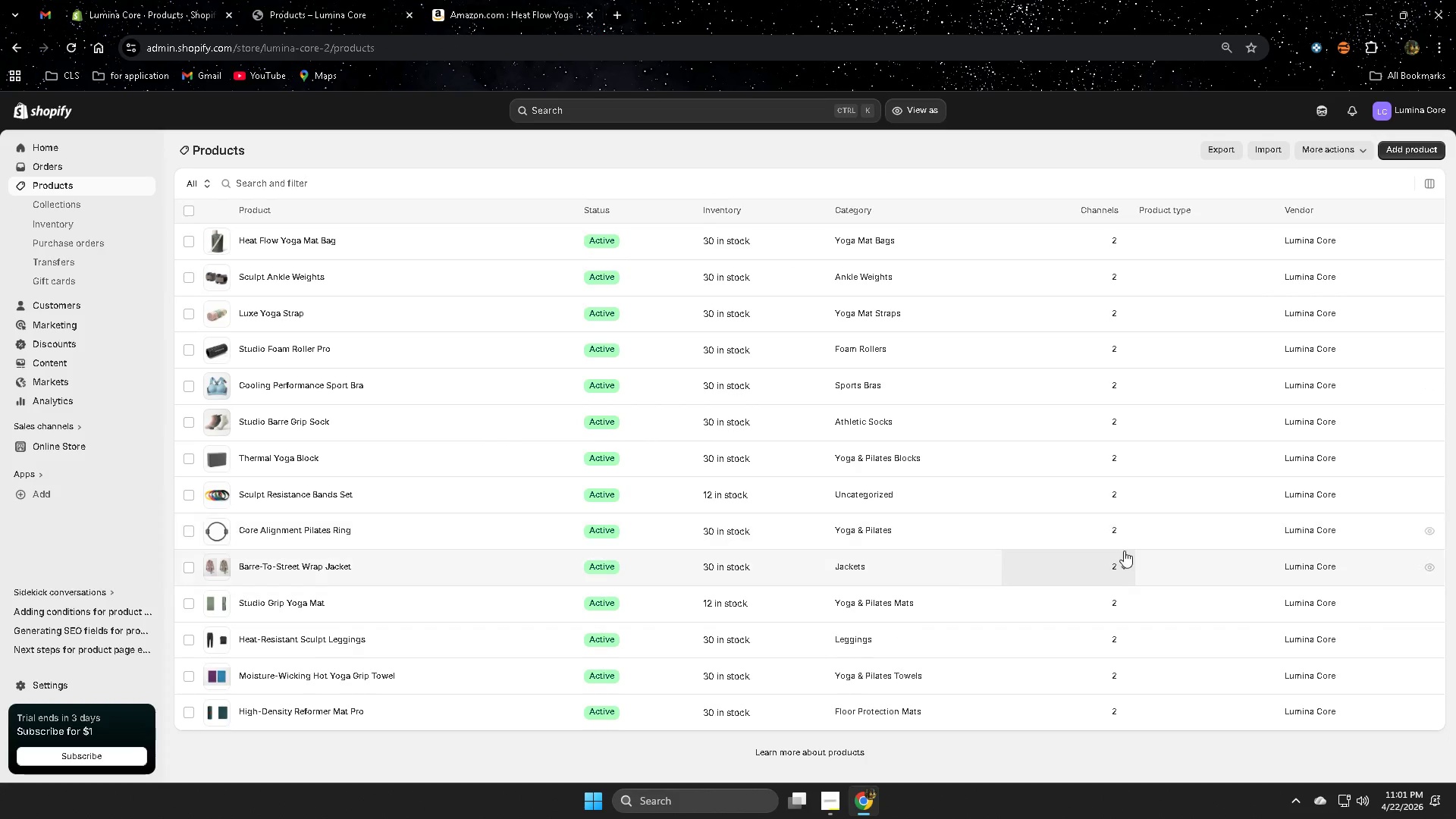 
scroll: coordinate [959, 690], scroll_direction: down, amount: 14.0
 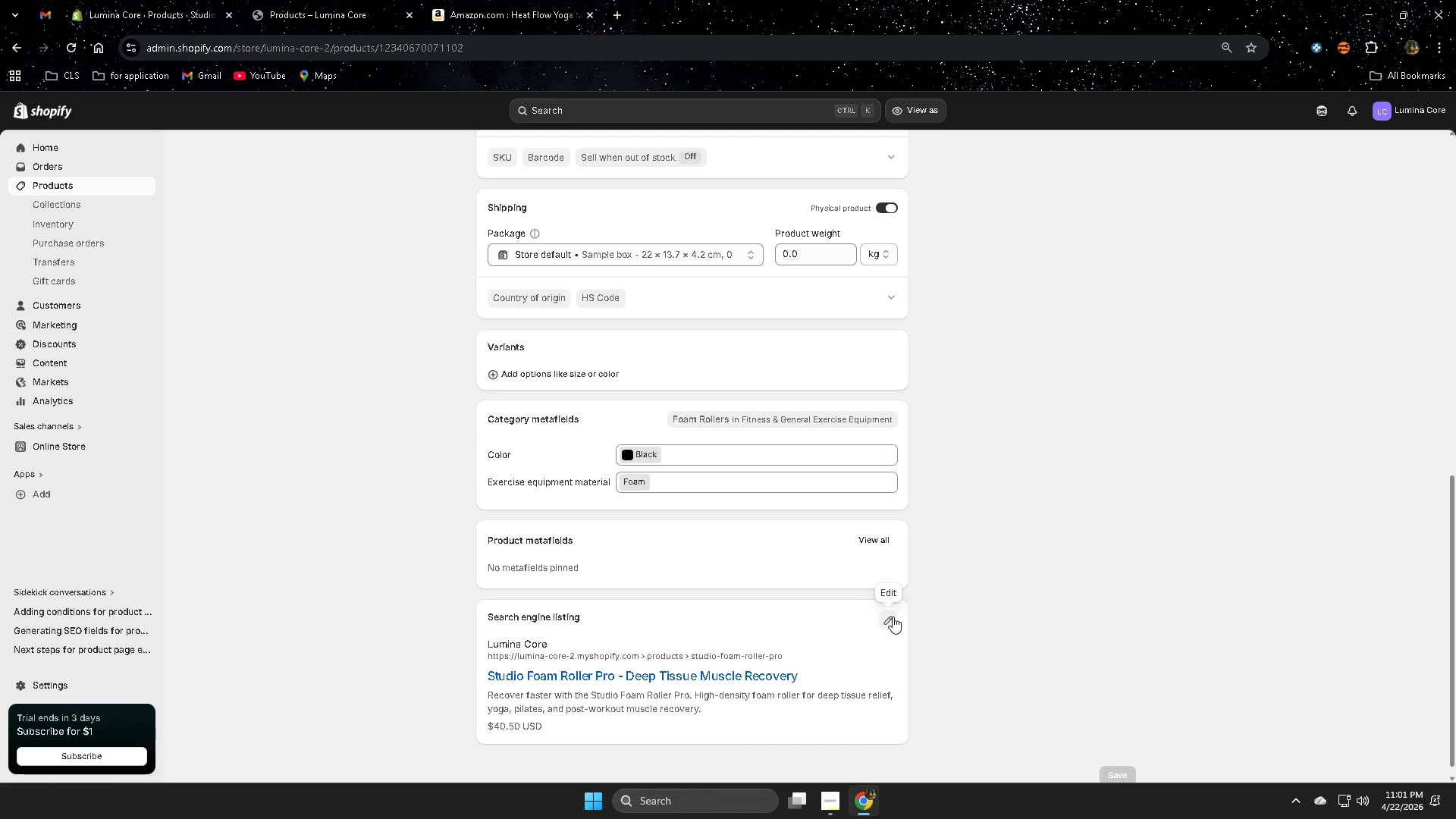 
left_click([890, 619])
 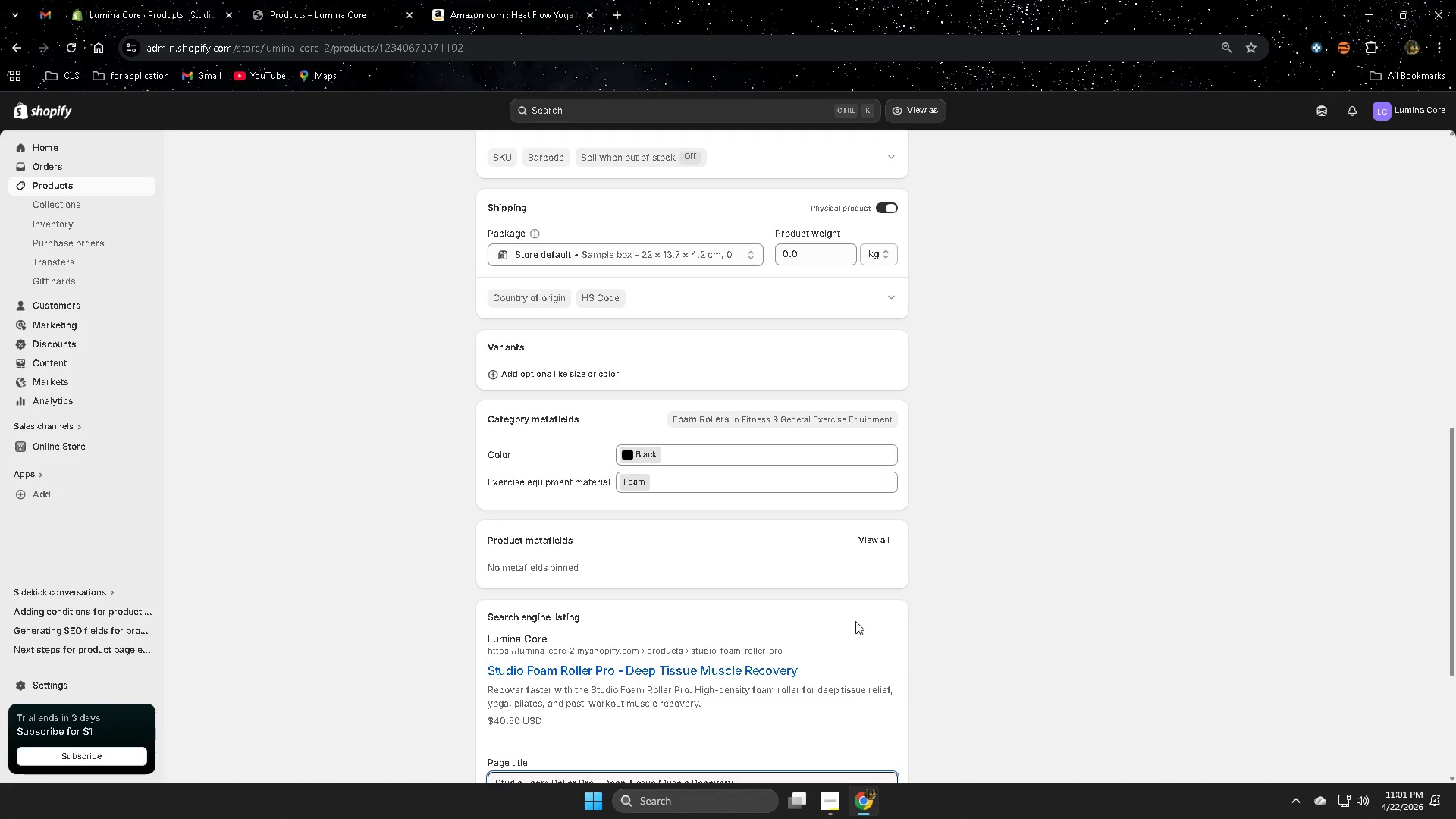 
scroll: coordinate [937, 648], scroll_direction: down, amount: 3.0
 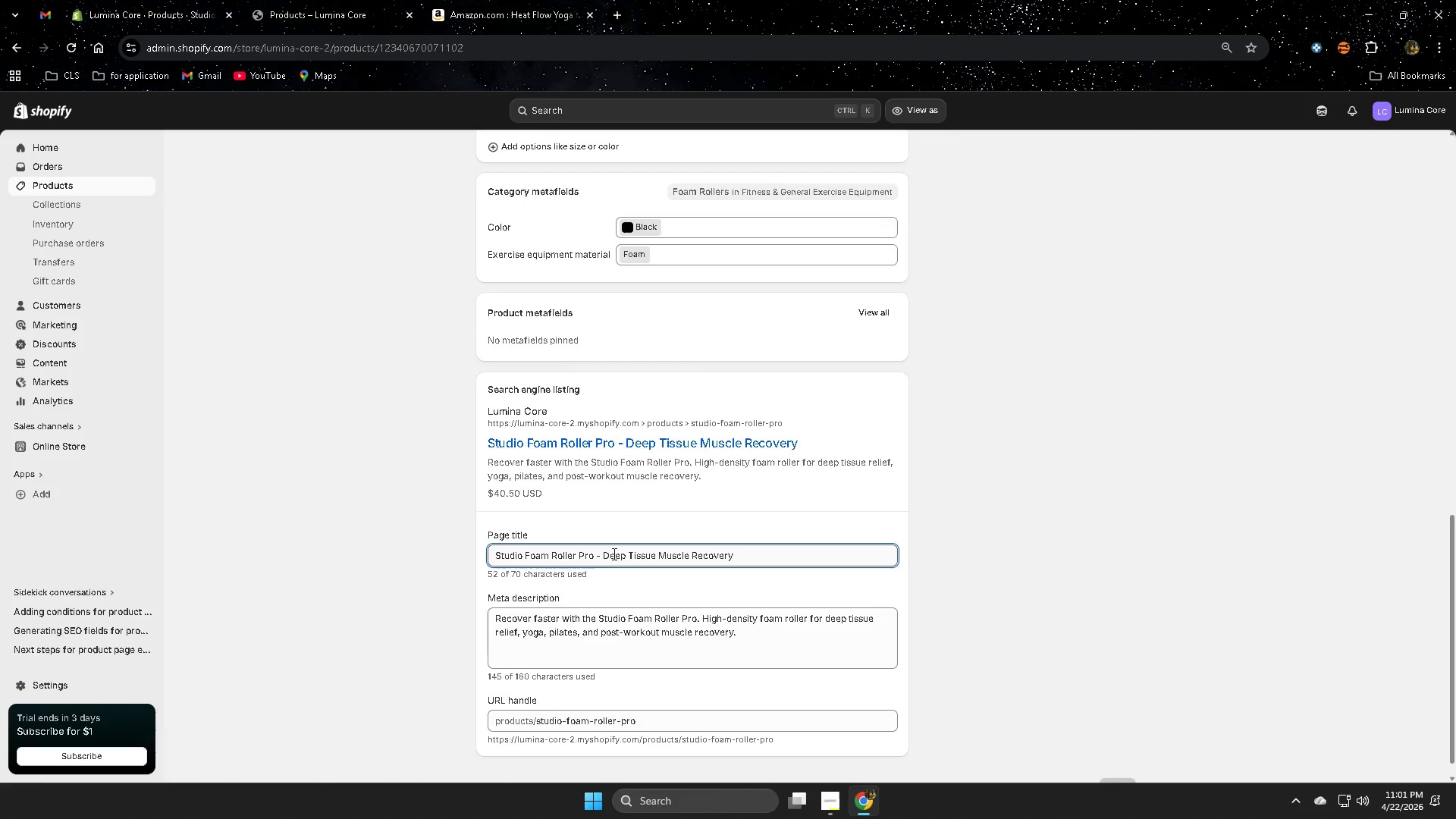 
left_click([604, 555])
 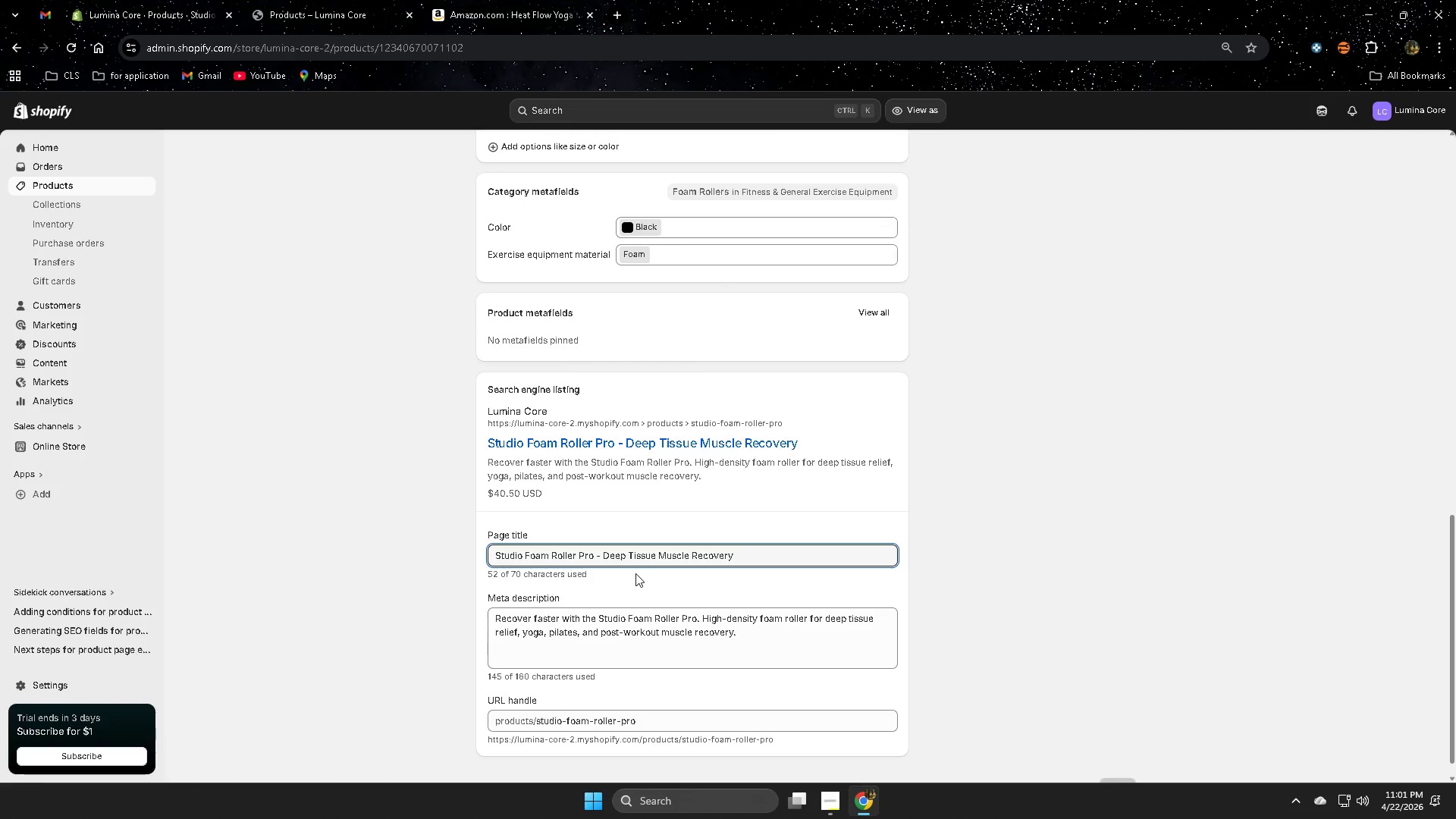 
key(ArrowLeft)
 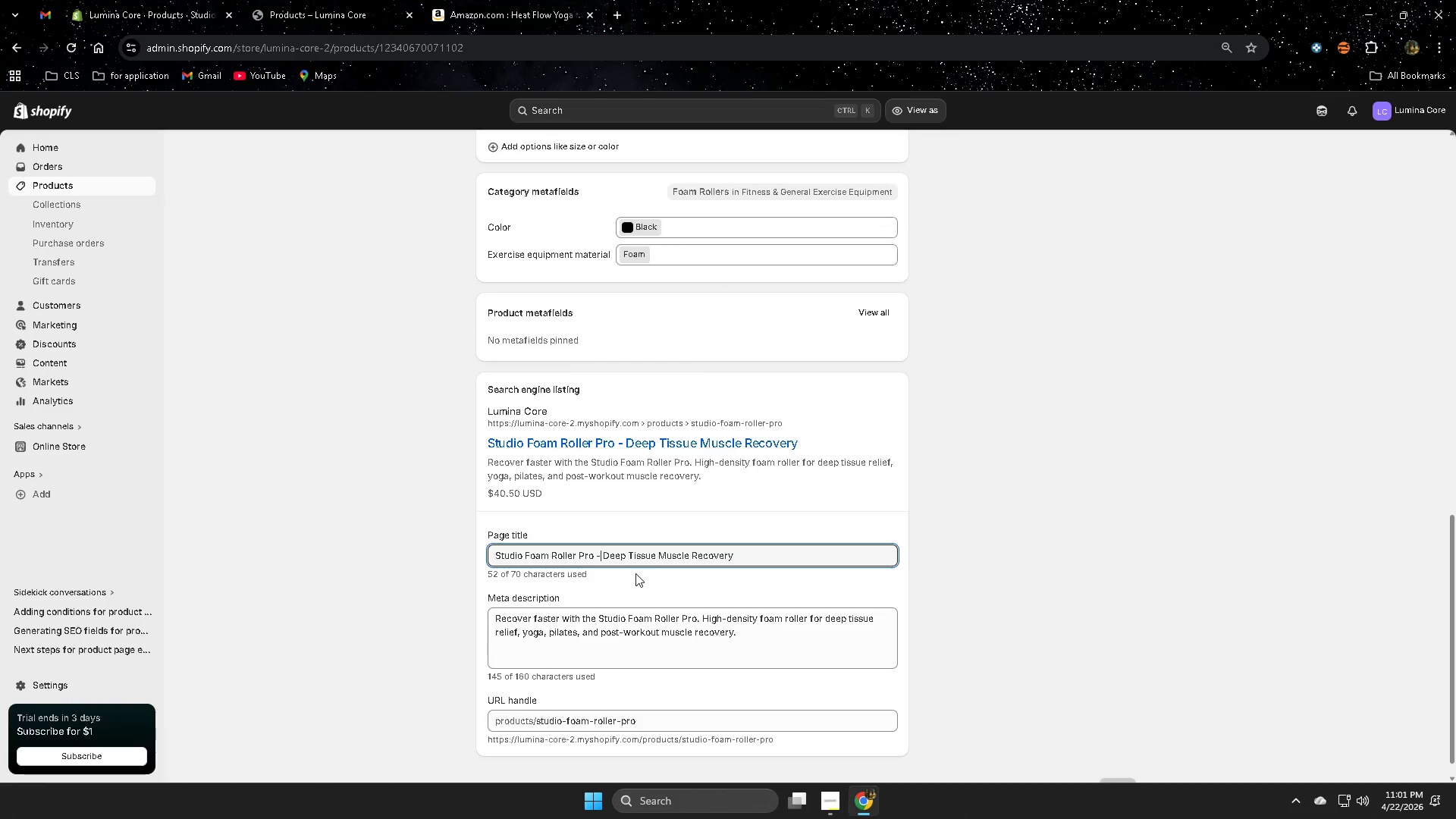 
key(Backspace)
 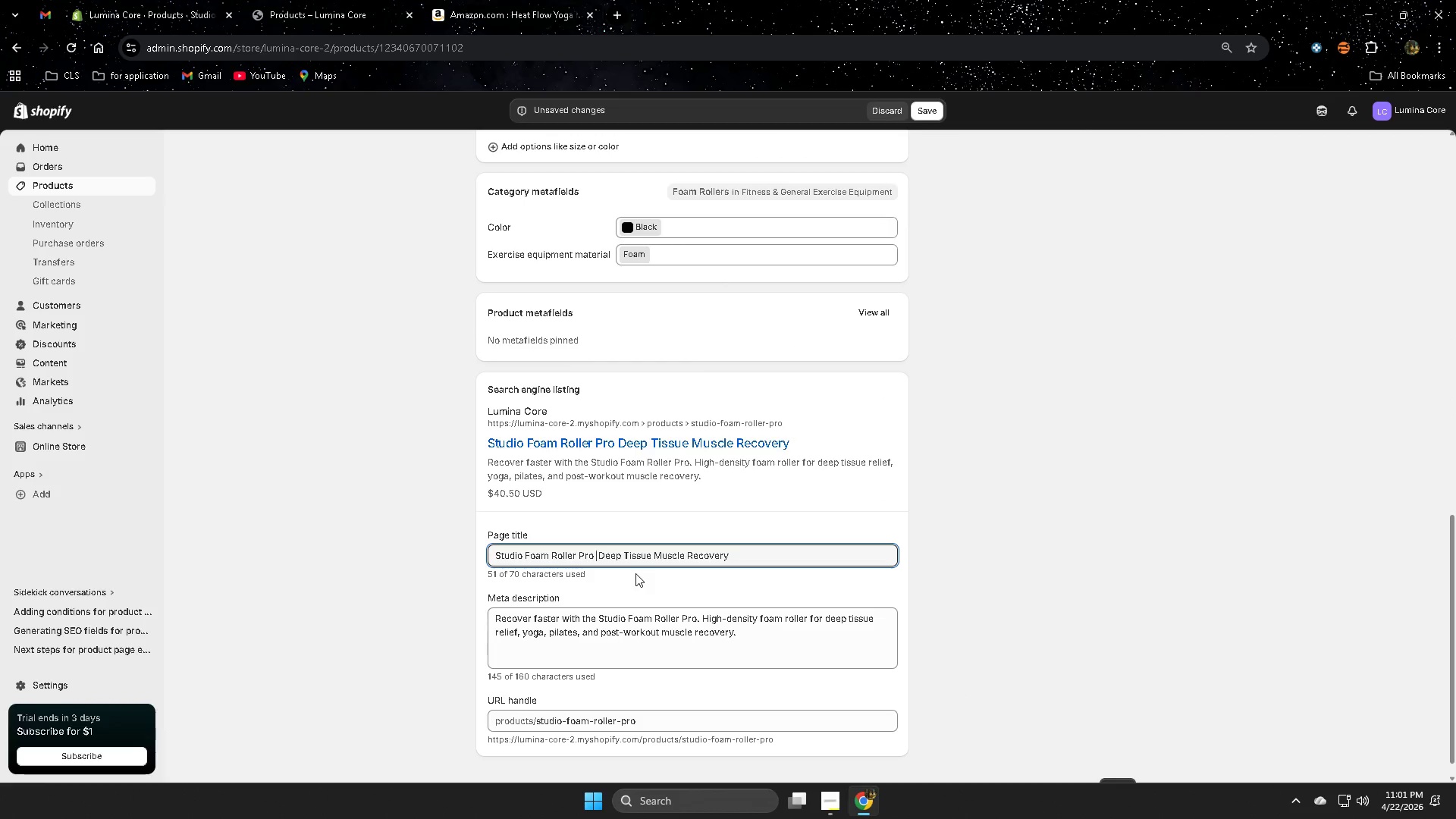 
key(Shift+Backslash)
 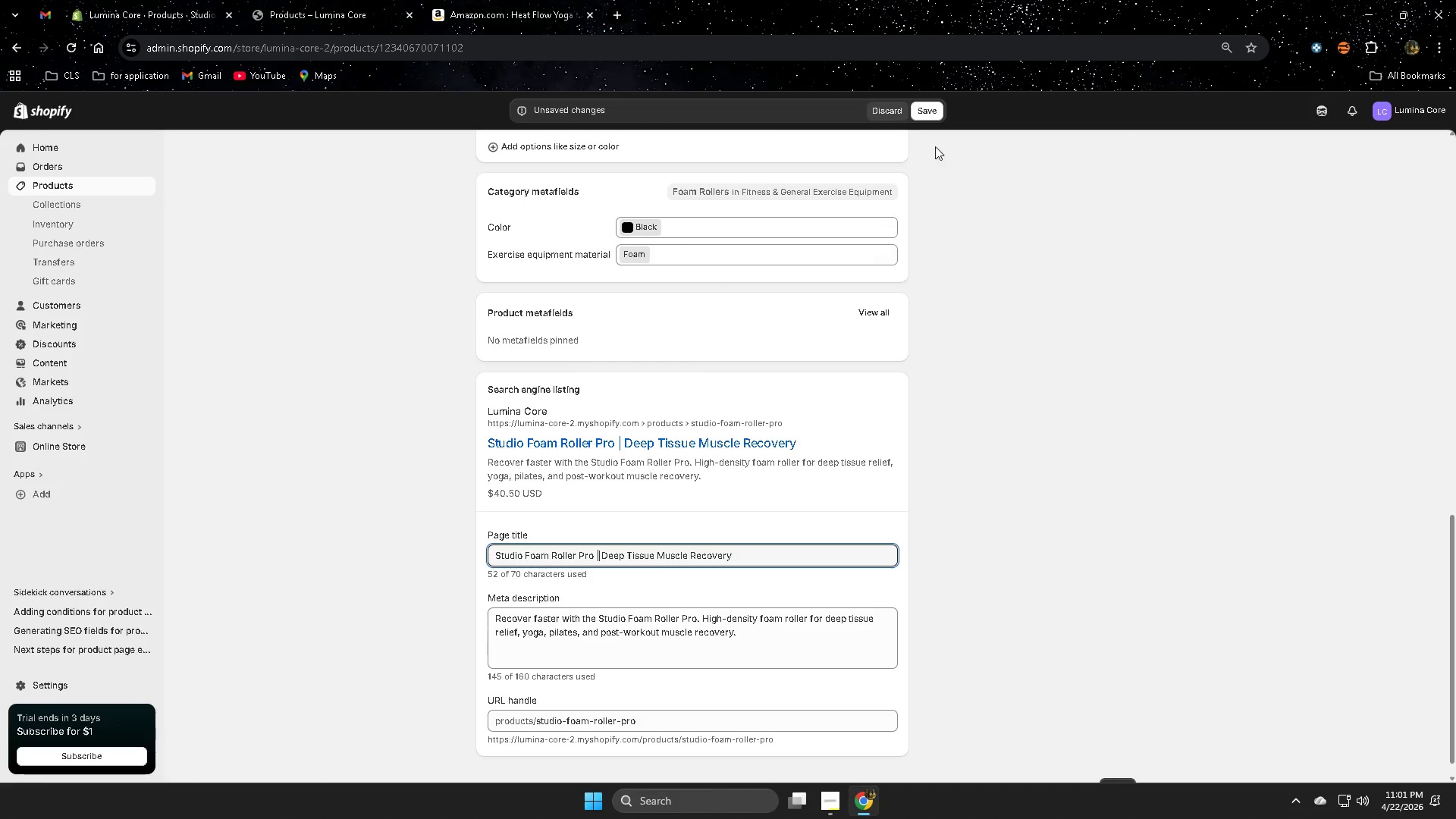 
left_click([927, 109])
 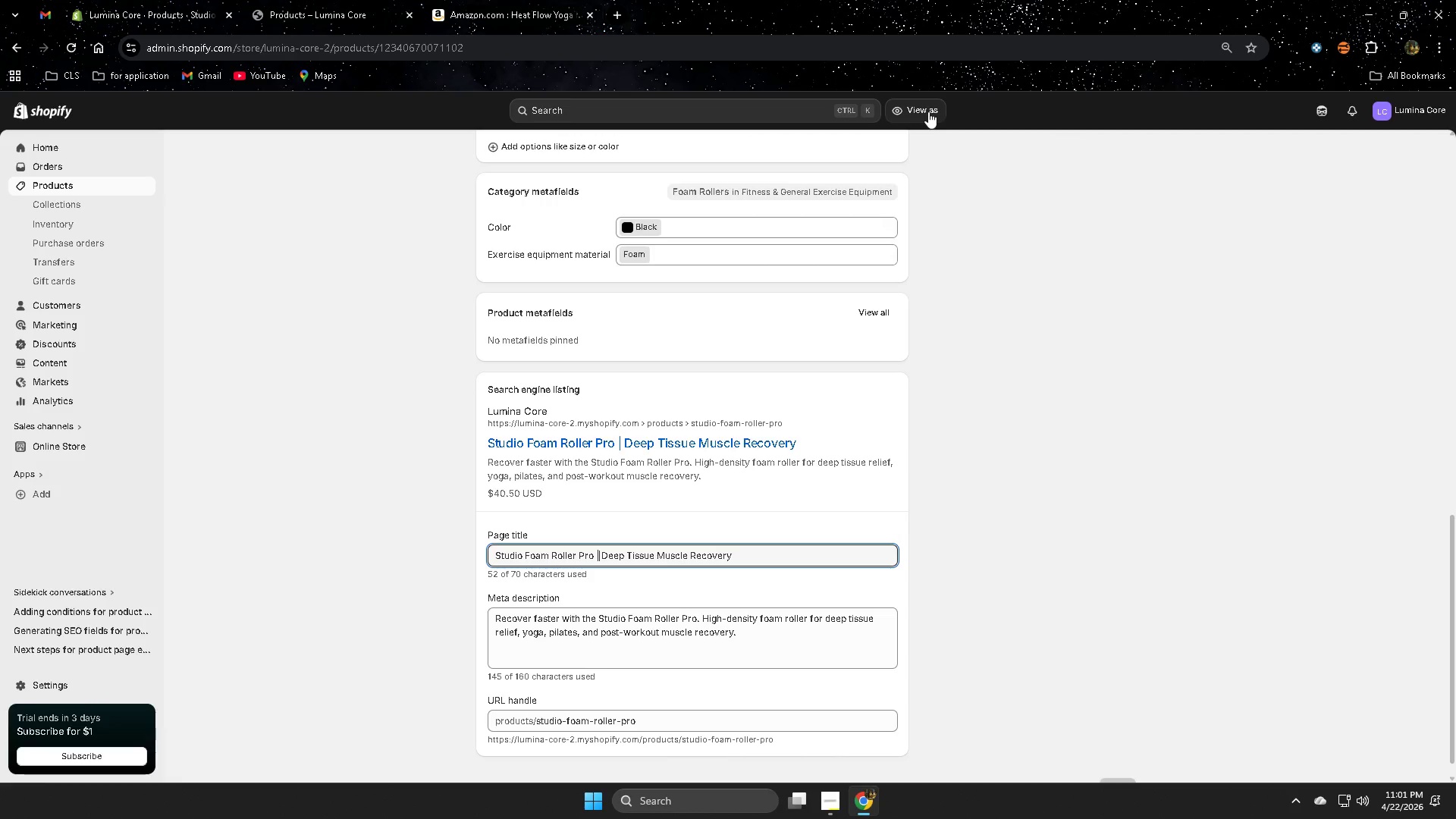 
wait(14.06)
 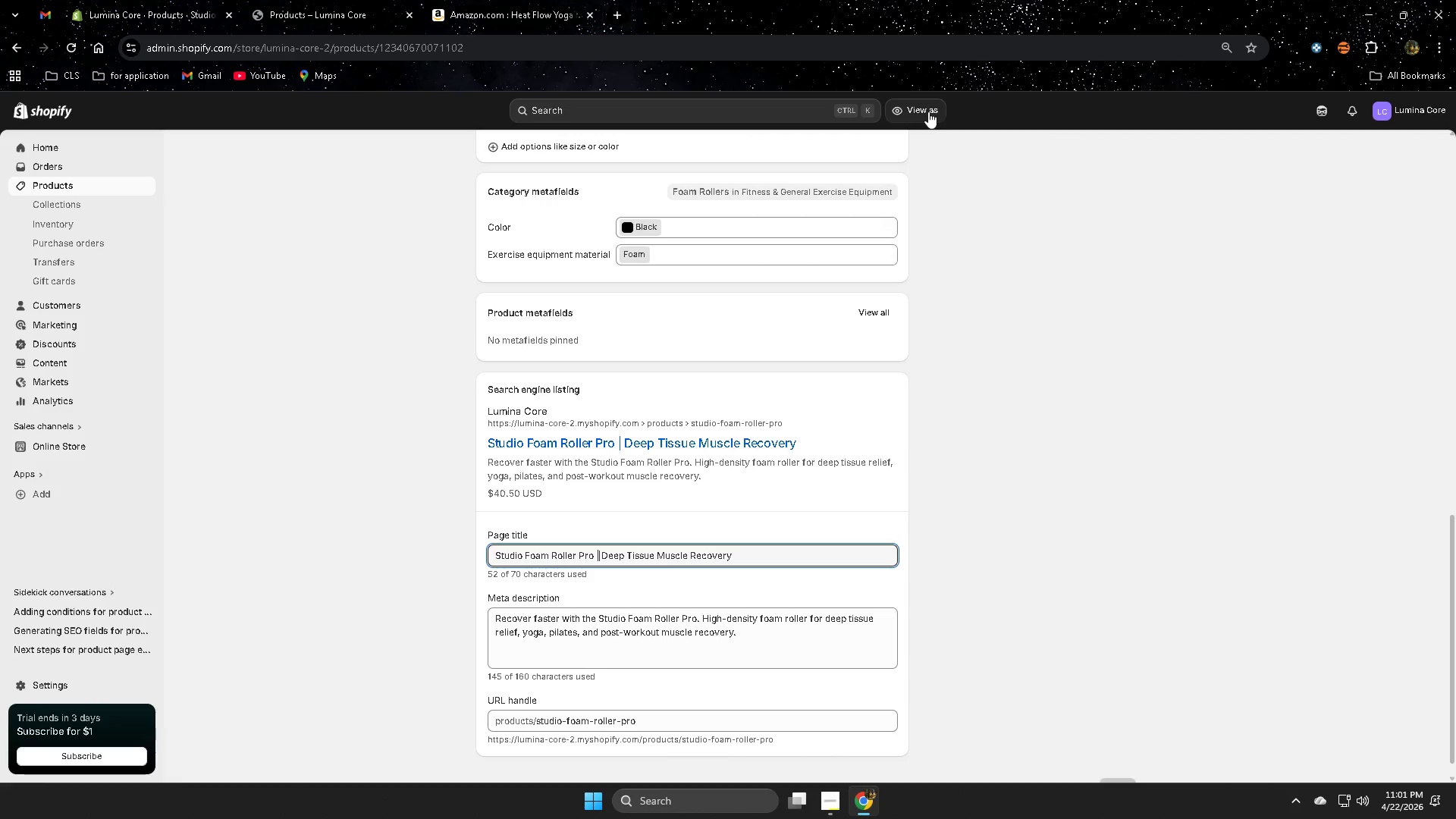 
scroll: coordinate [998, 369], scroll_direction: down, amount: 1.0
 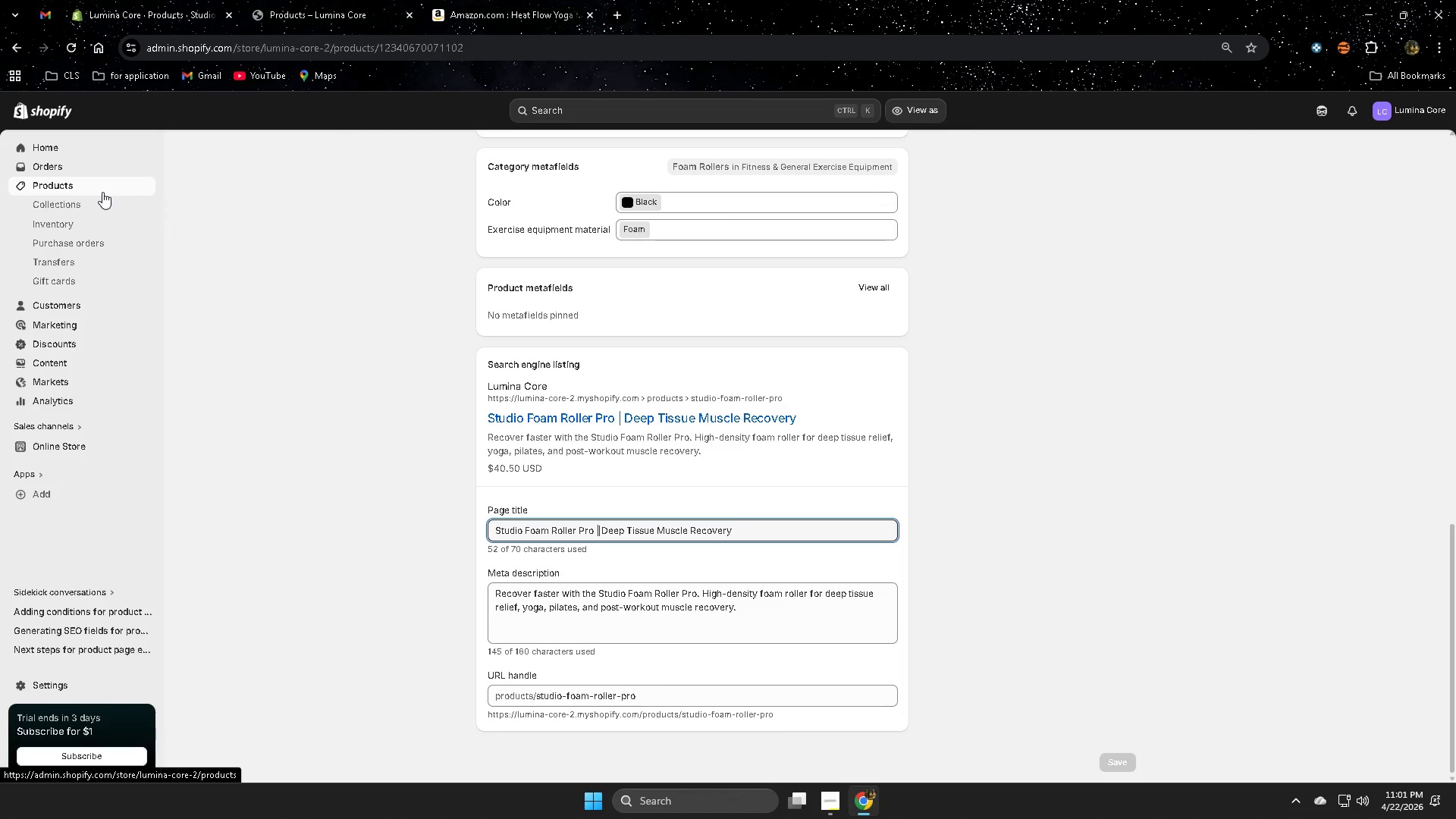 
left_click([93, 187])
 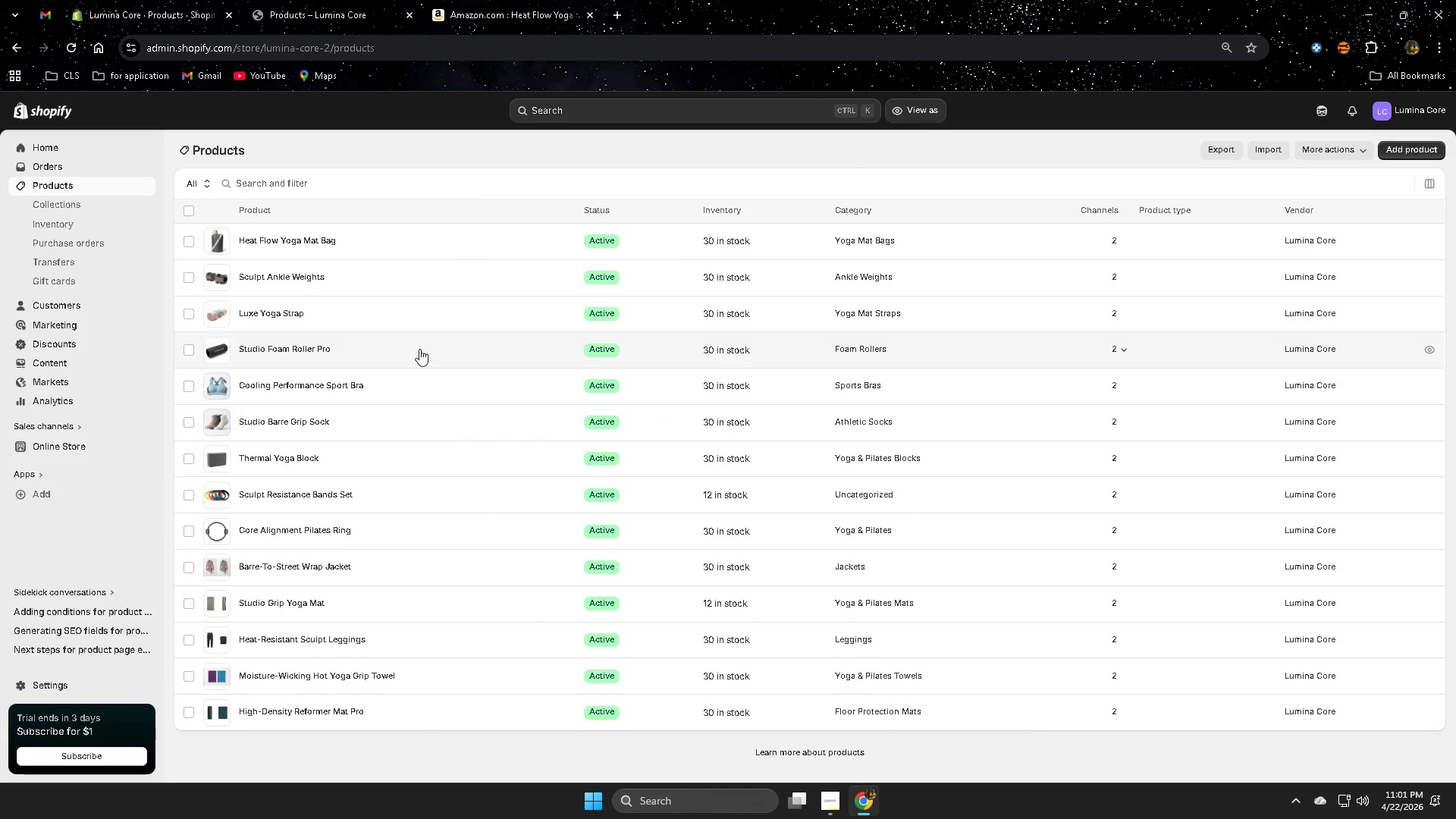 
left_click([416, 391])
 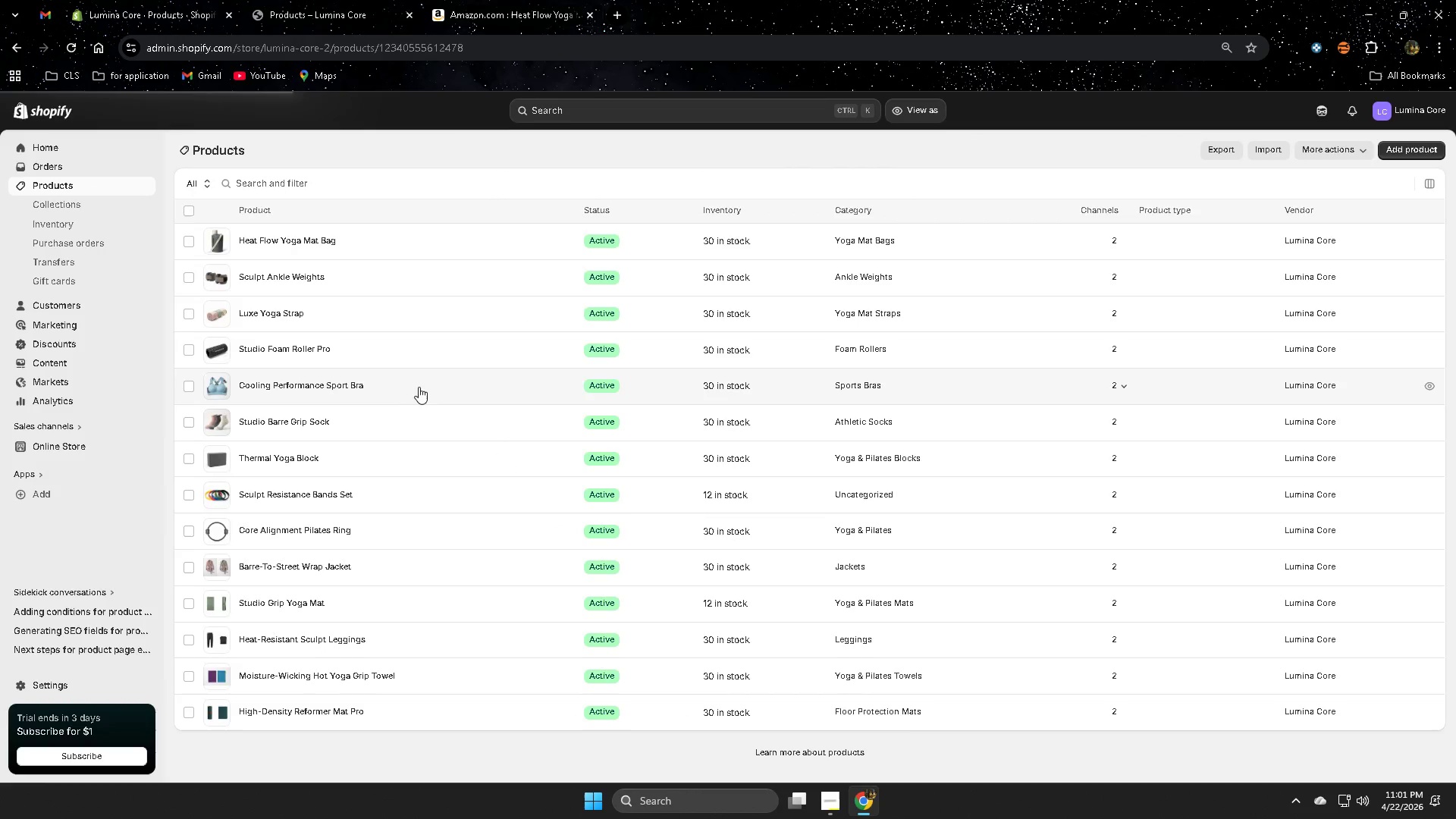 
scroll: coordinate [1037, 659], scroll_direction: down, amount: 23.0
 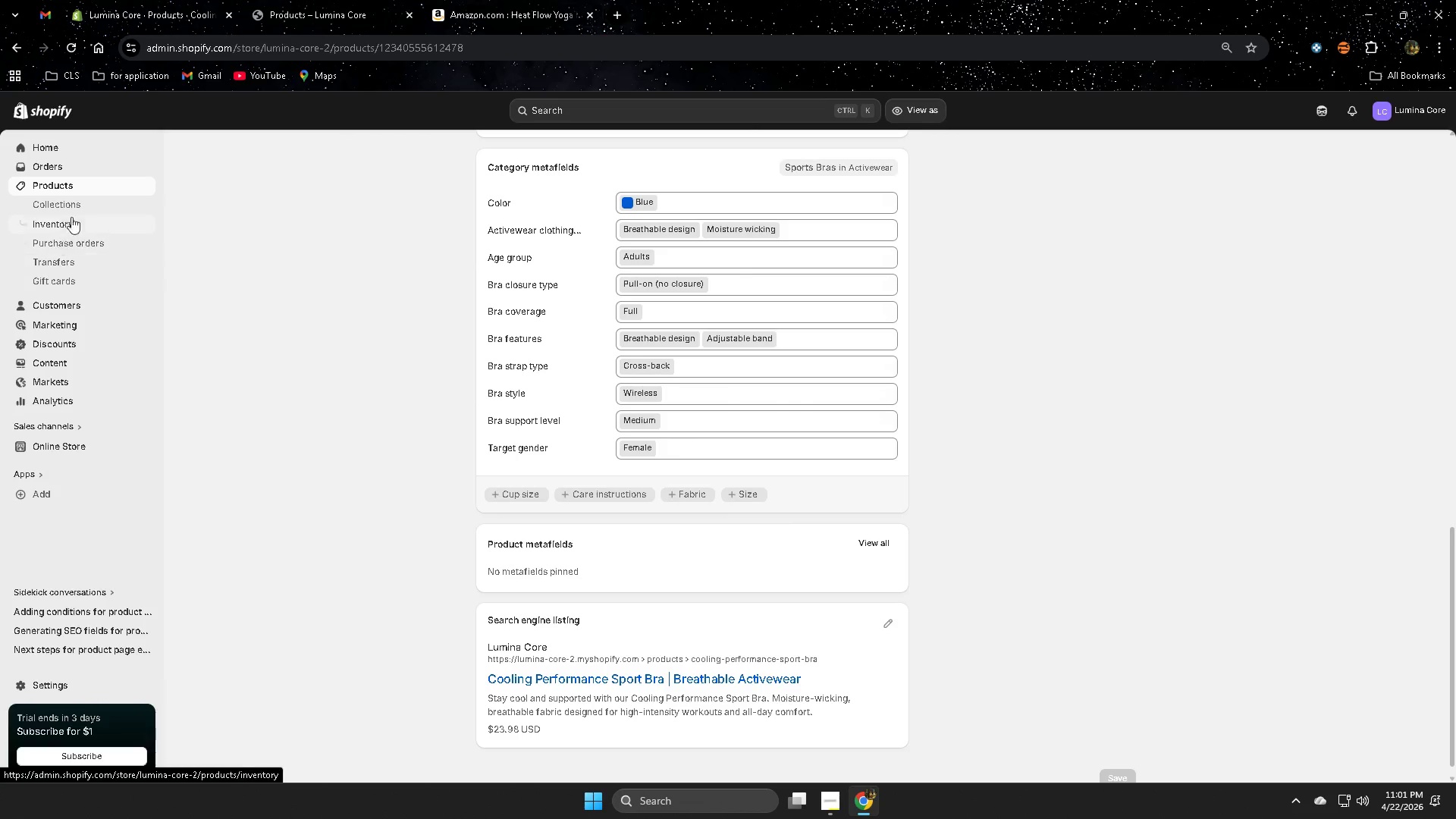 
left_click([63, 190])
 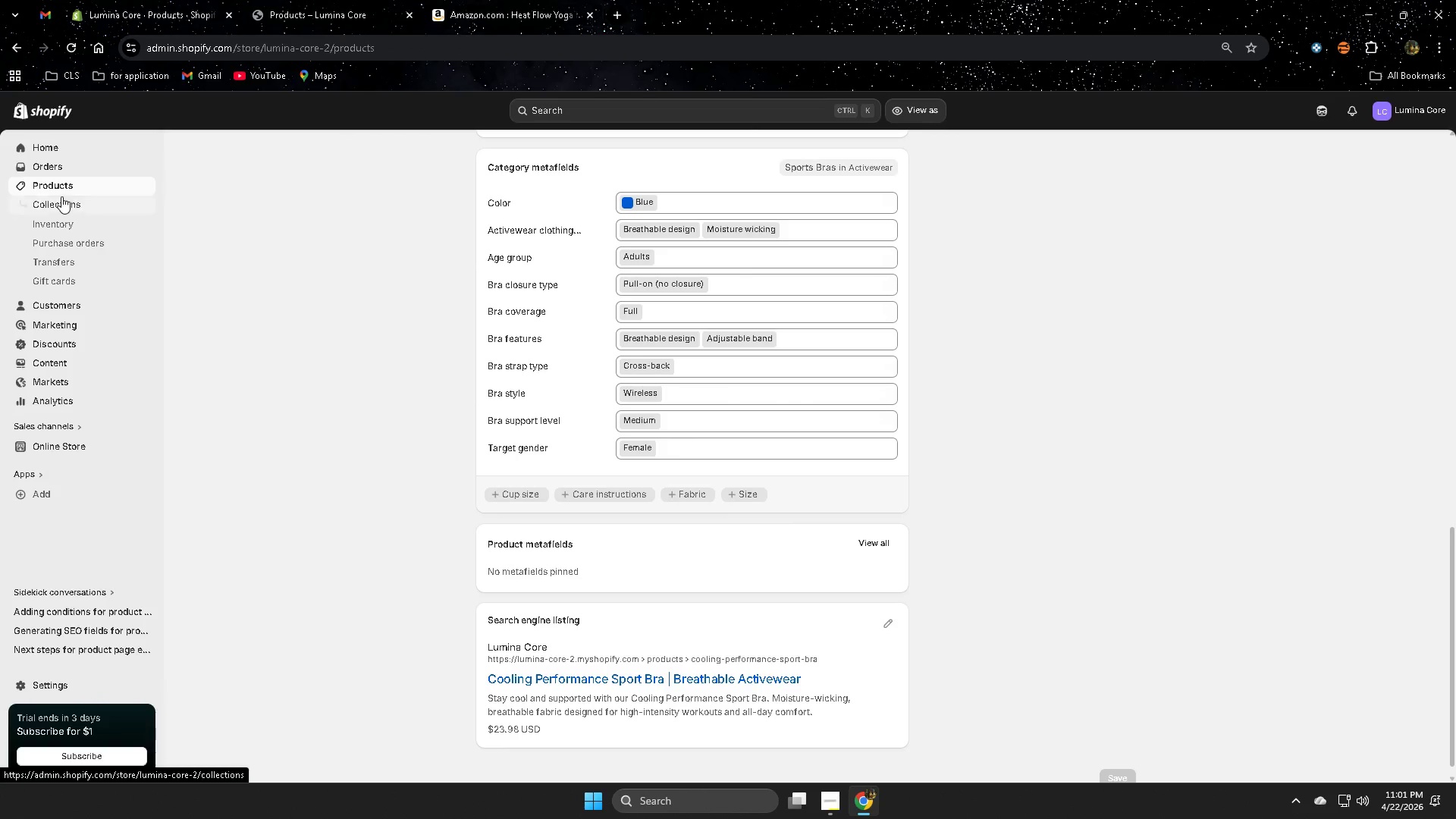 
mouse_move([101, 209])
 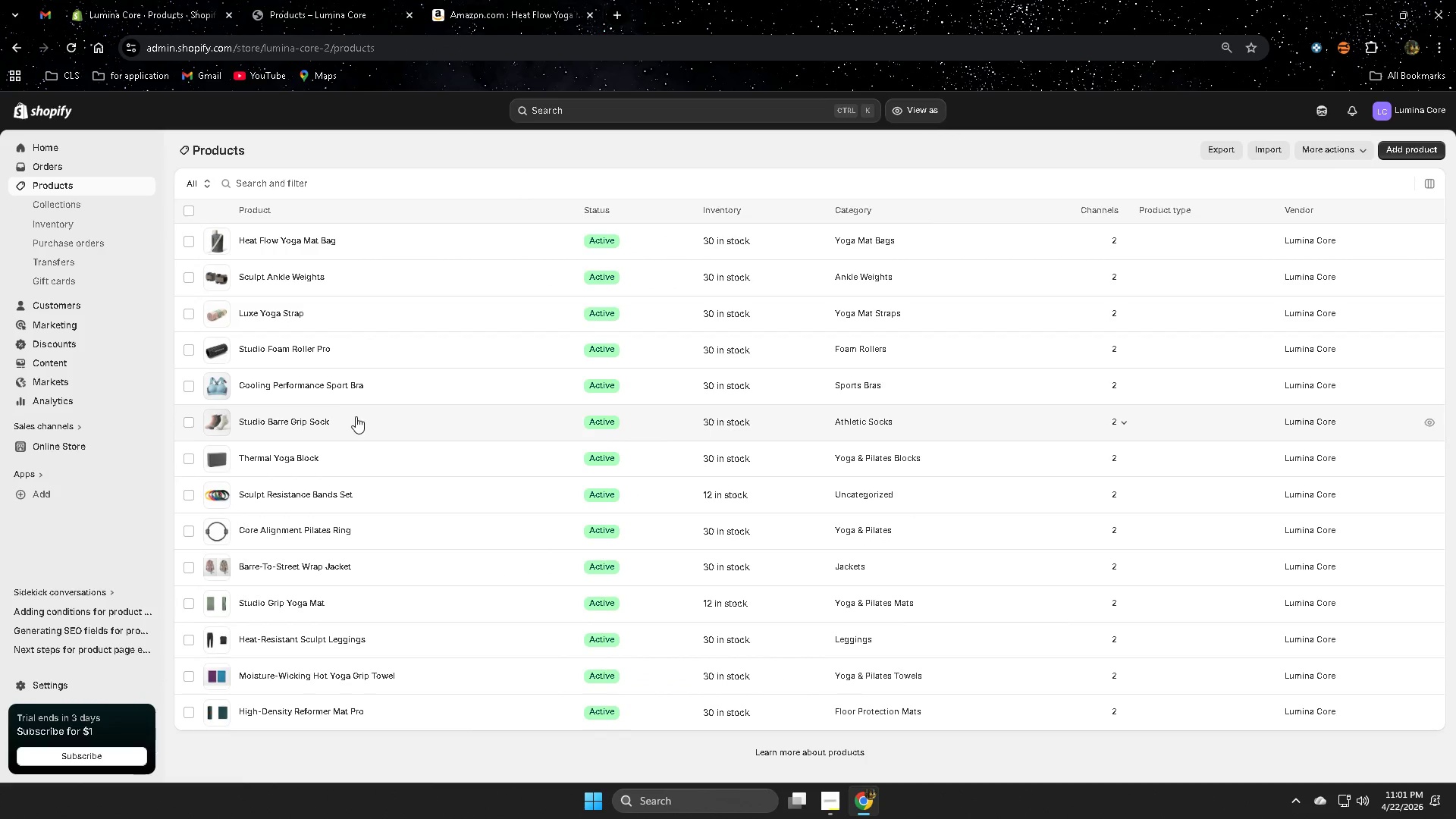 
left_click([361, 419])
 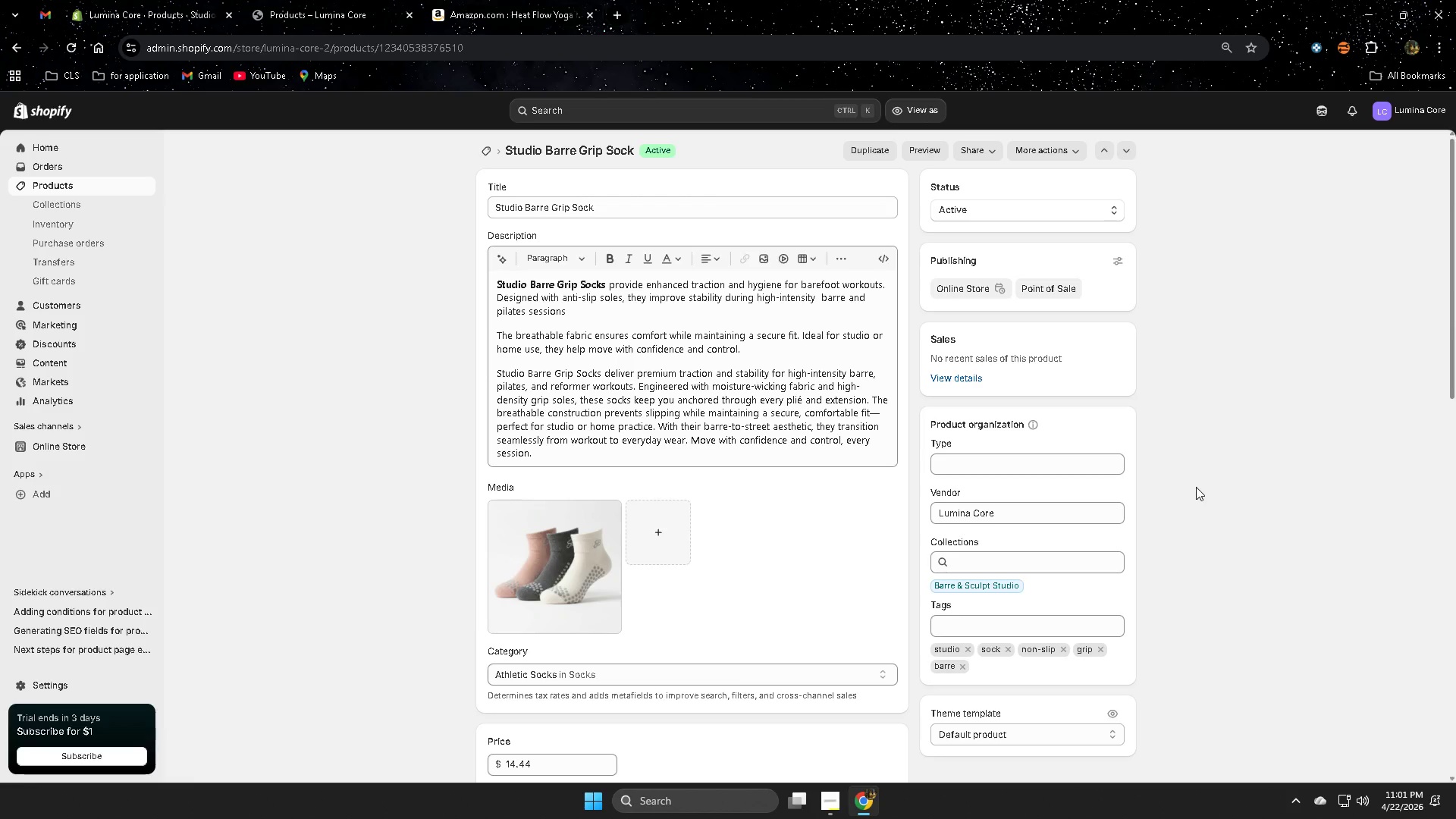 
scroll: coordinate [839, 595], scroll_direction: down, amount: 12.0
 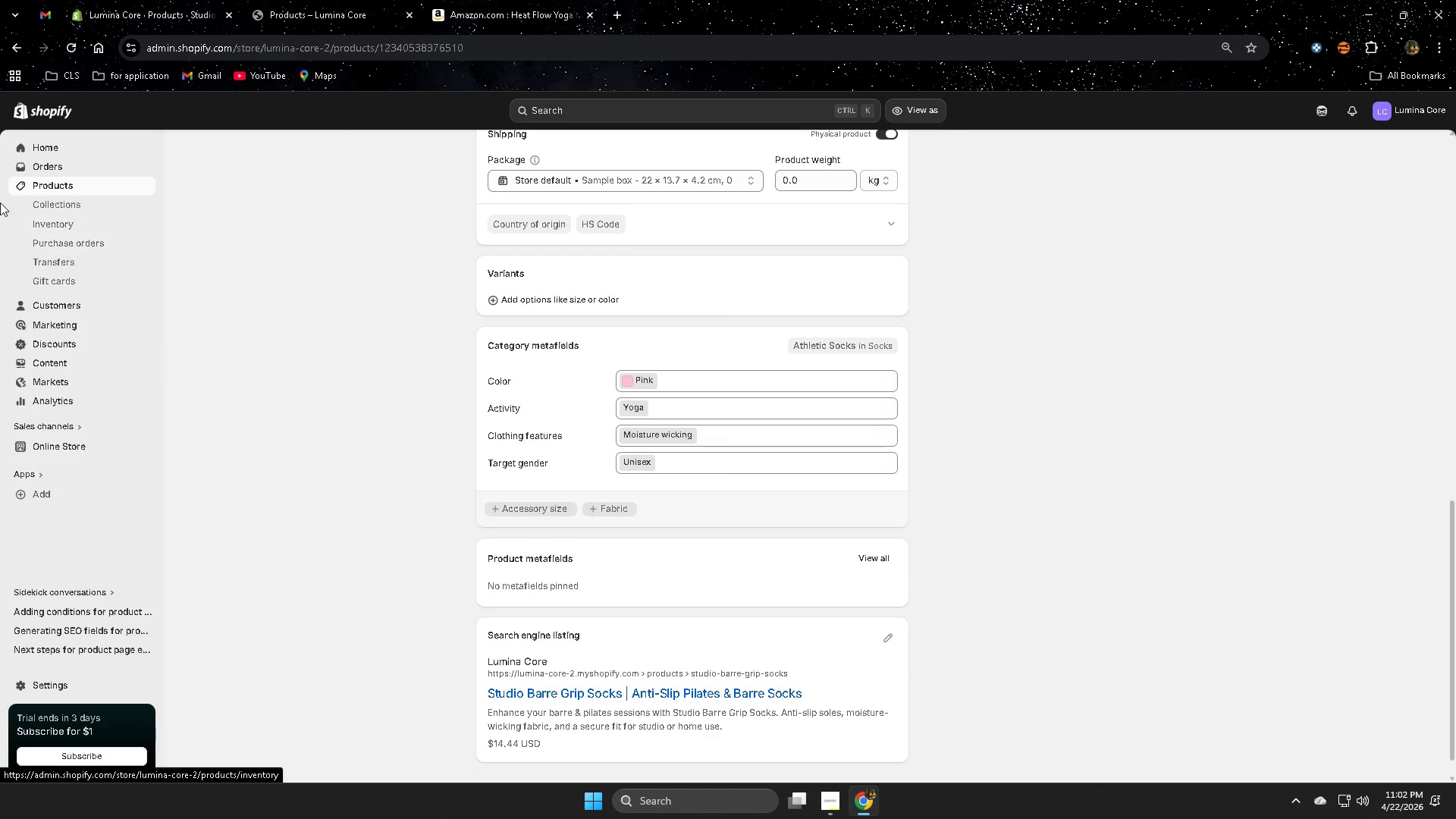 
left_click([55, 188])
 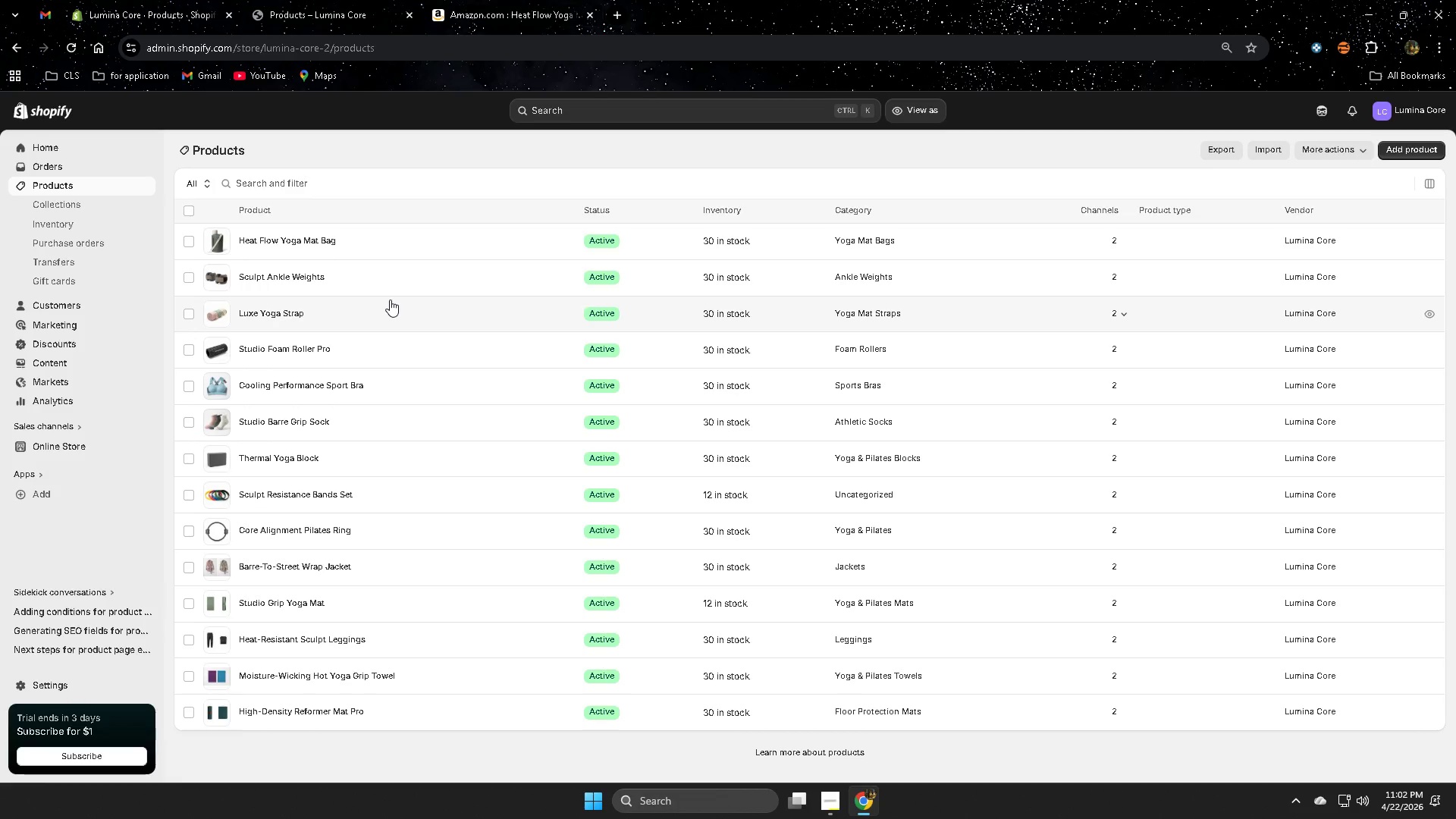 
wait(15.48)
 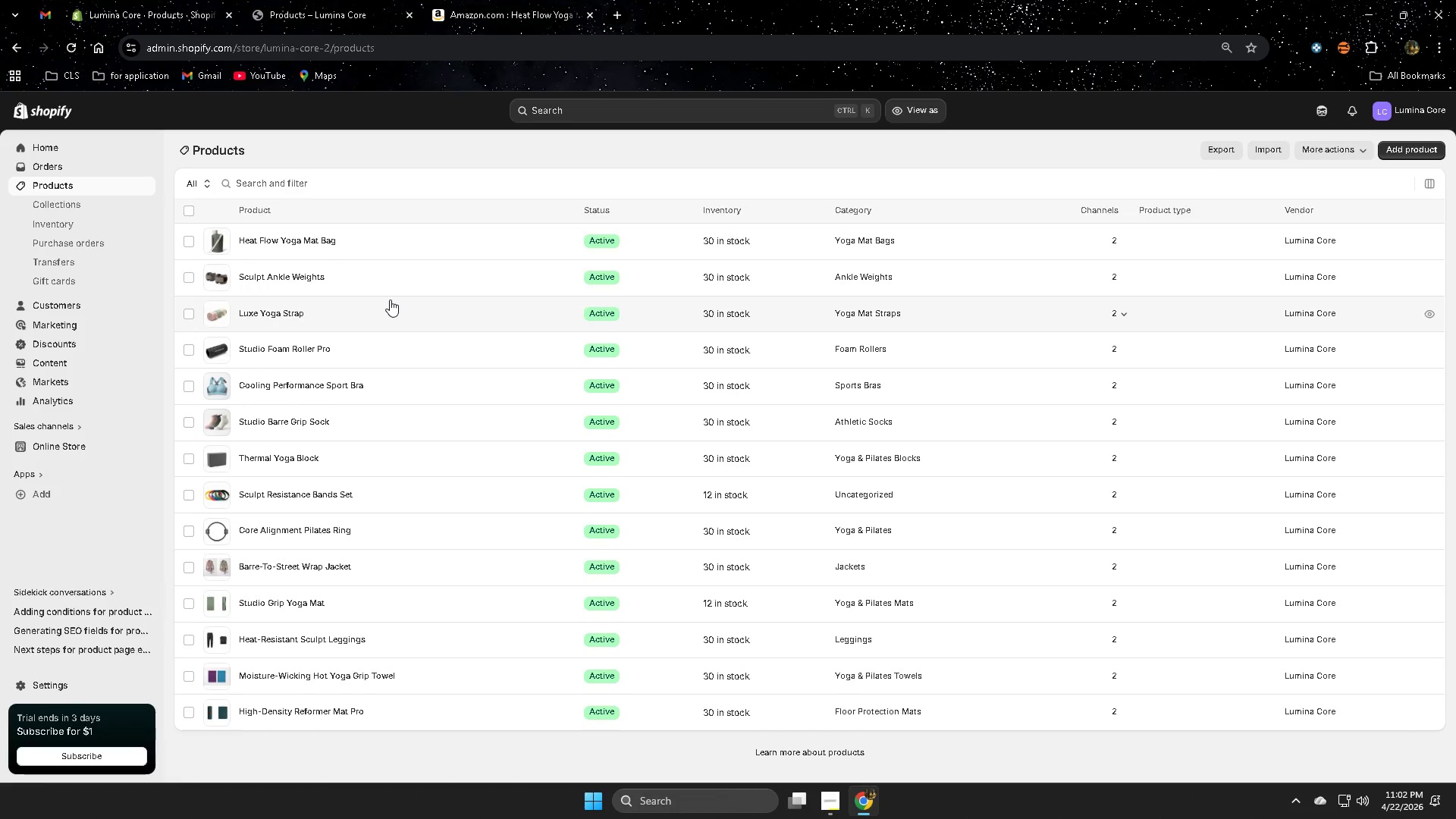 
left_click([411, 397])
 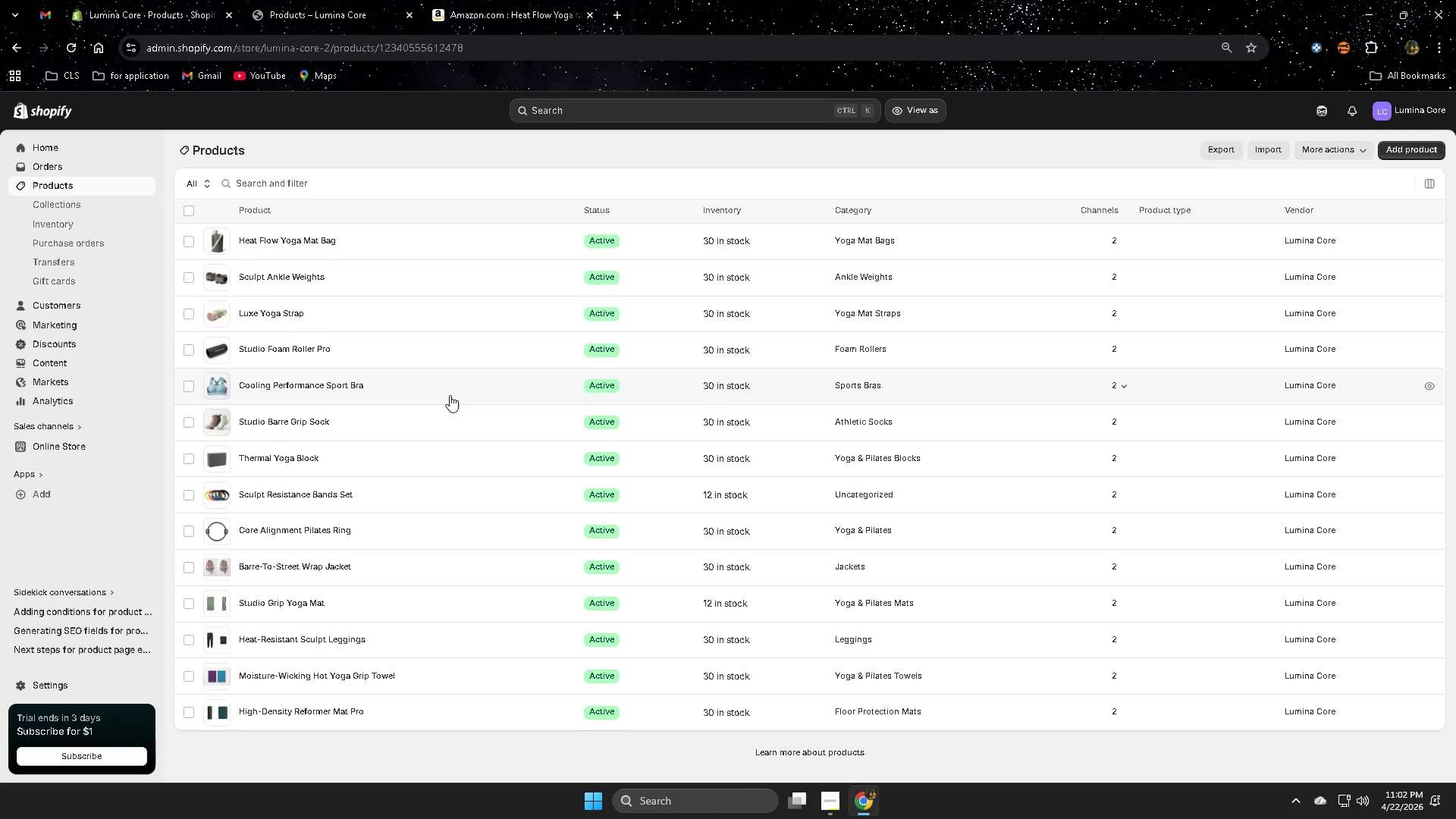 
mouse_move([613, 490])
 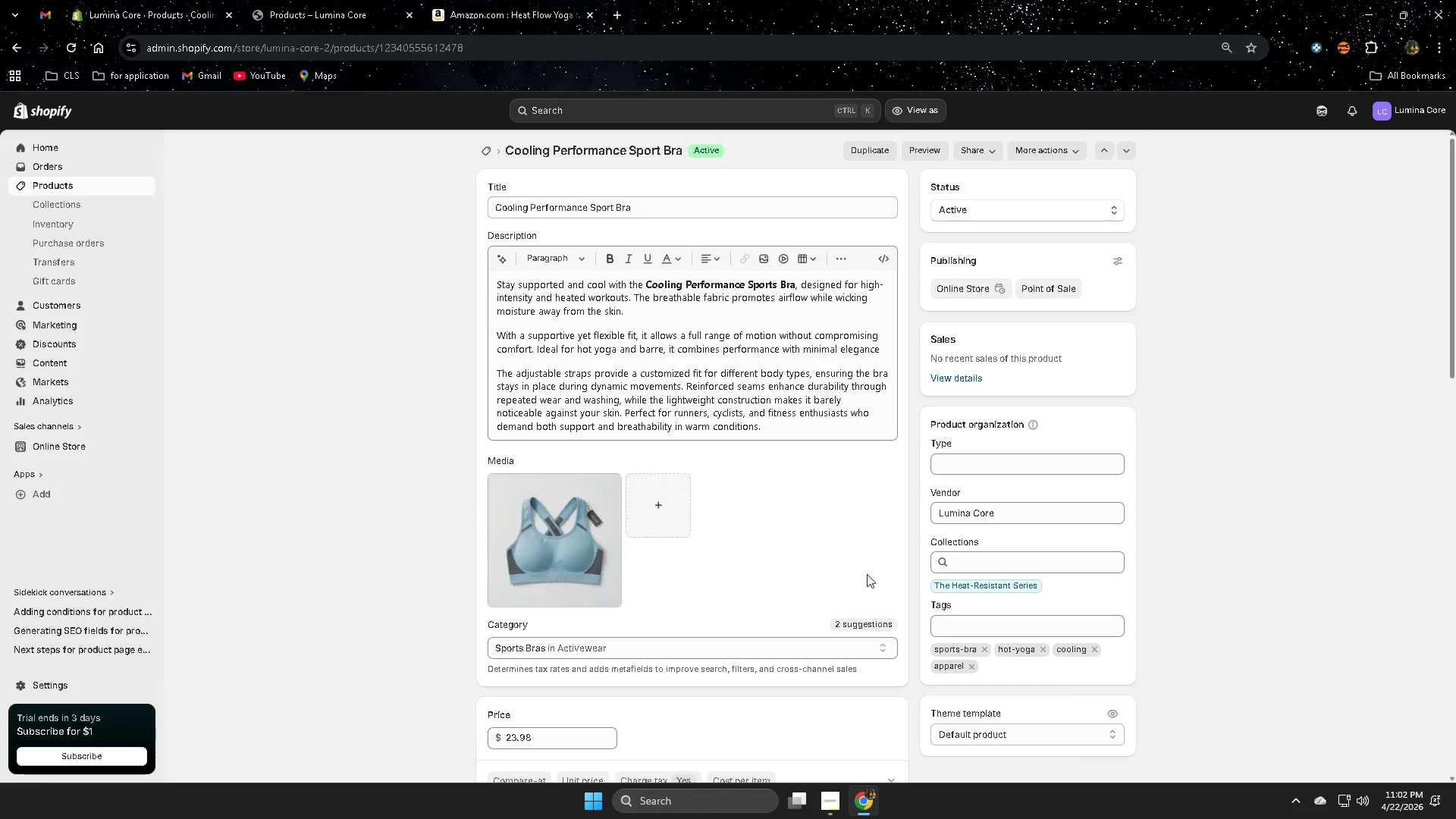 
scroll: coordinate [957, 647], scroll_direction: down, amount: 16.0
 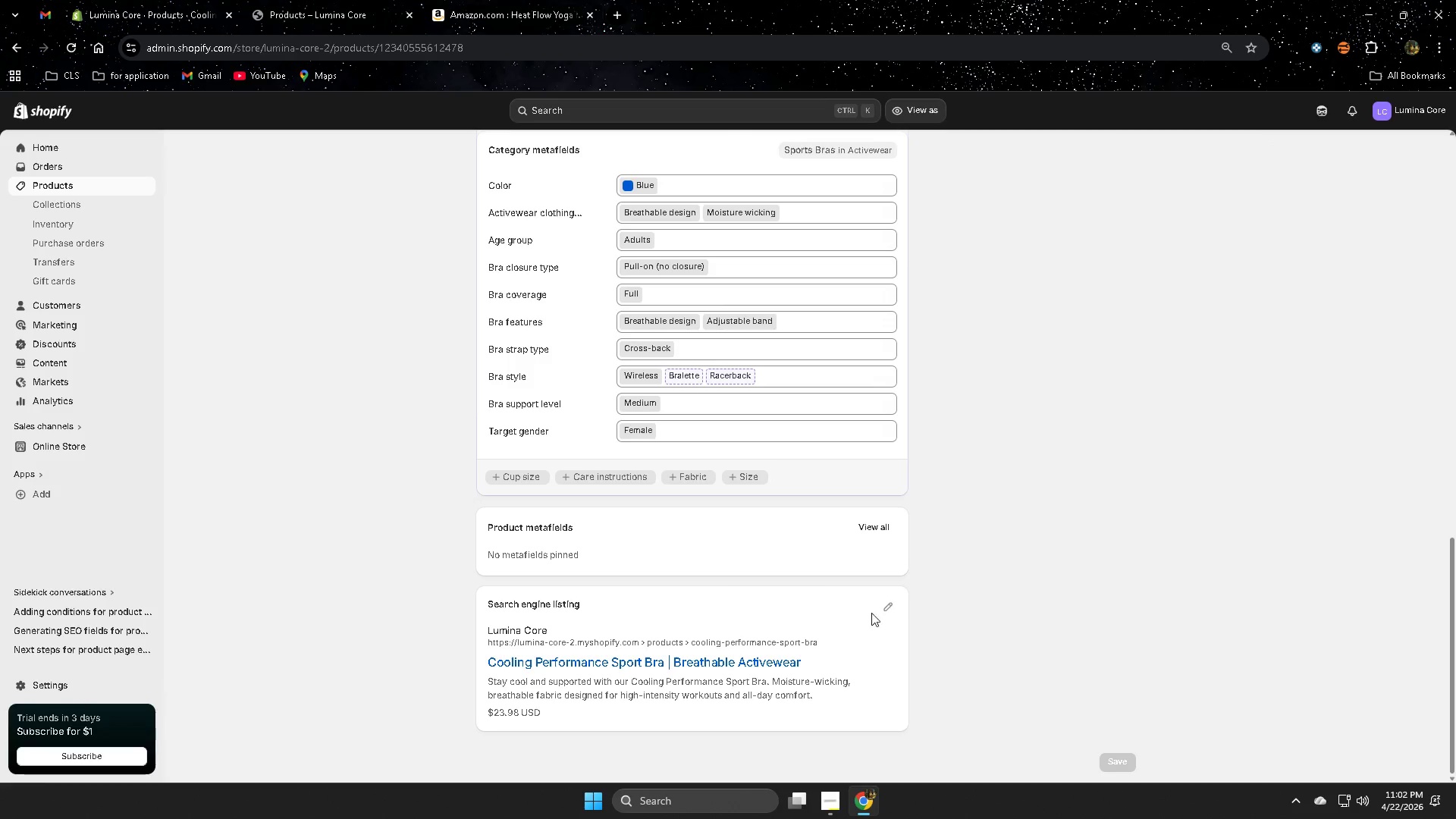 
left_click([890, 610])
 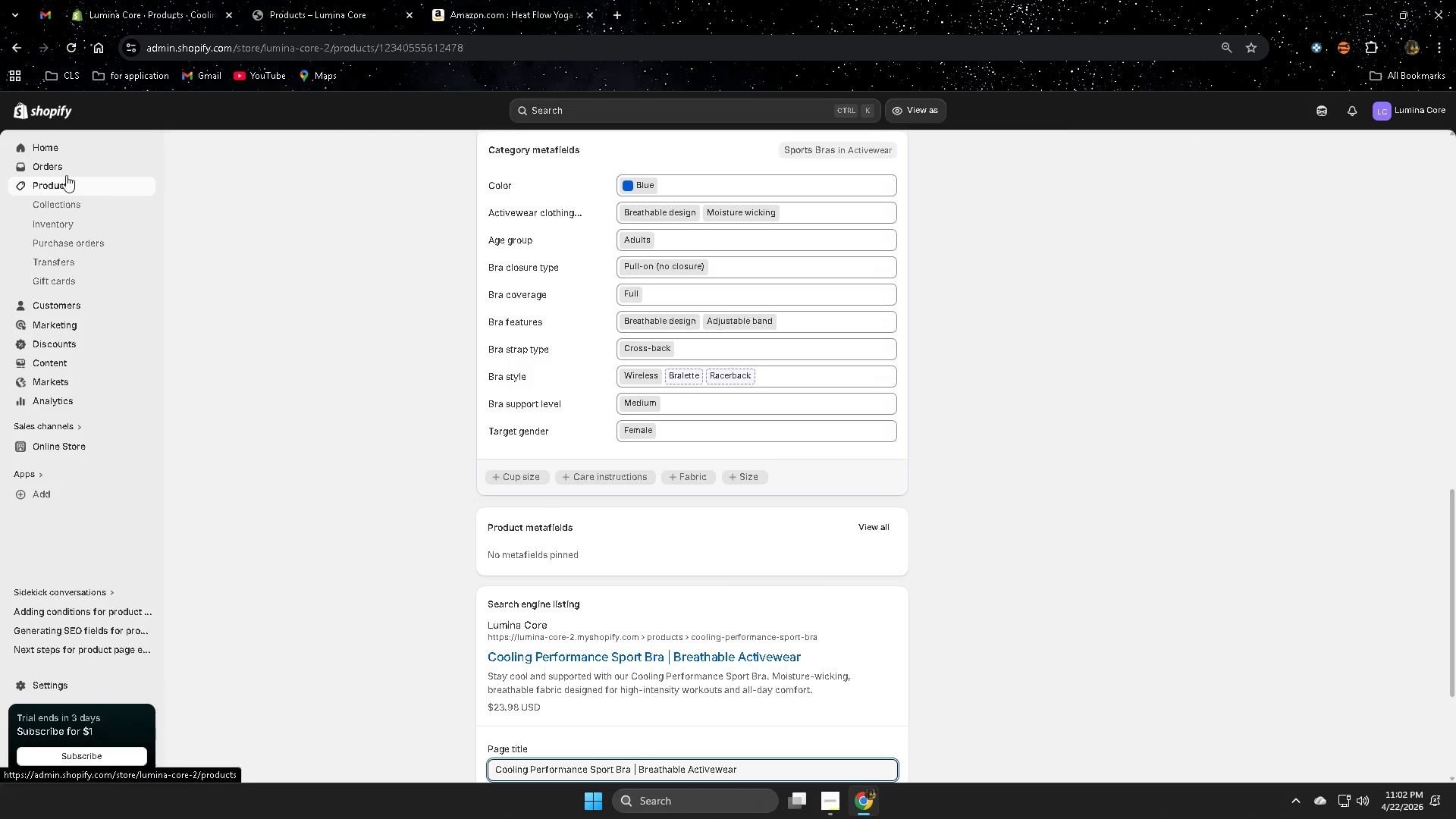 
left_click([65, 186])
 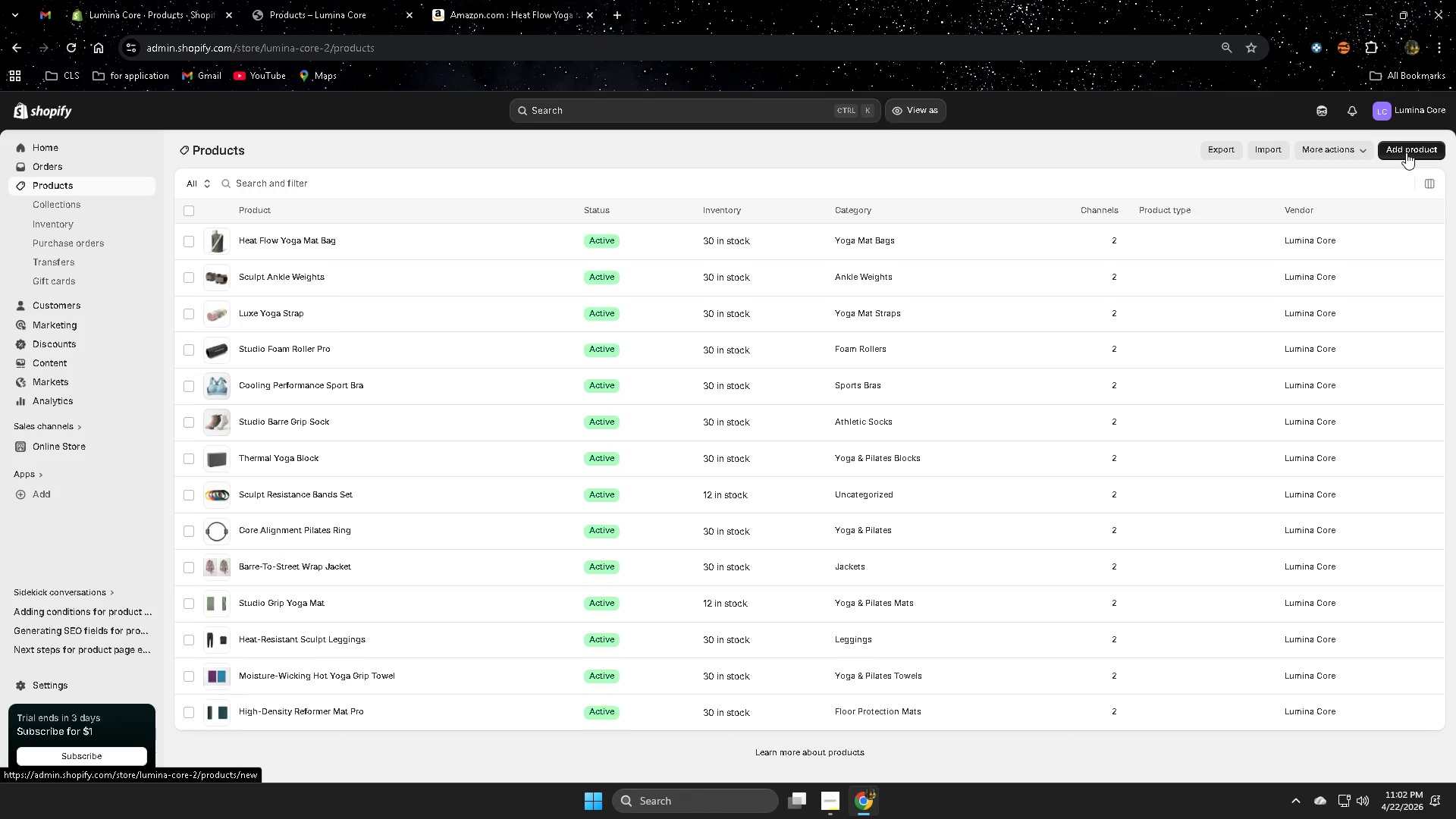 
wait(6.78)
 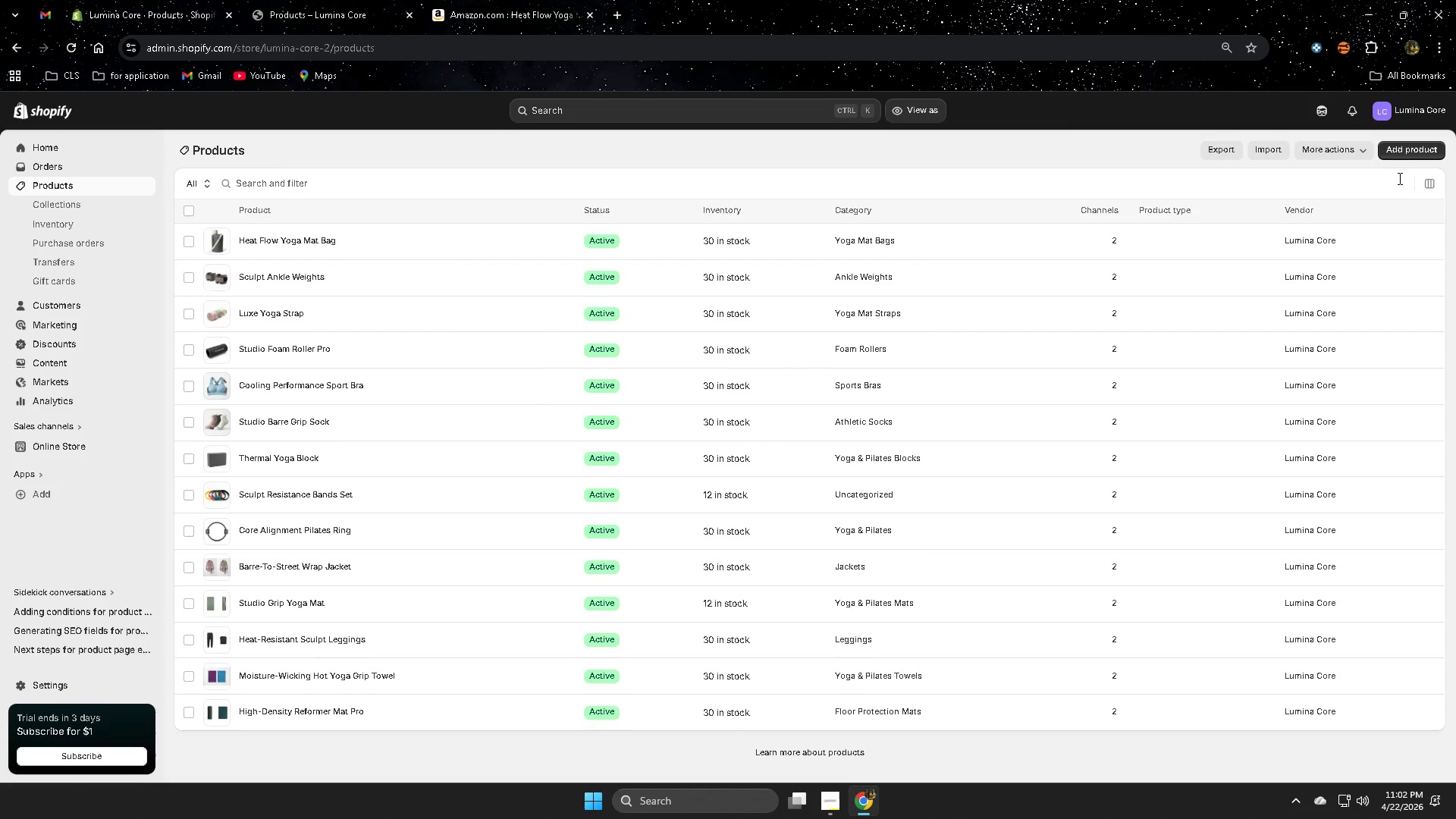 
left_click([76, 207])
 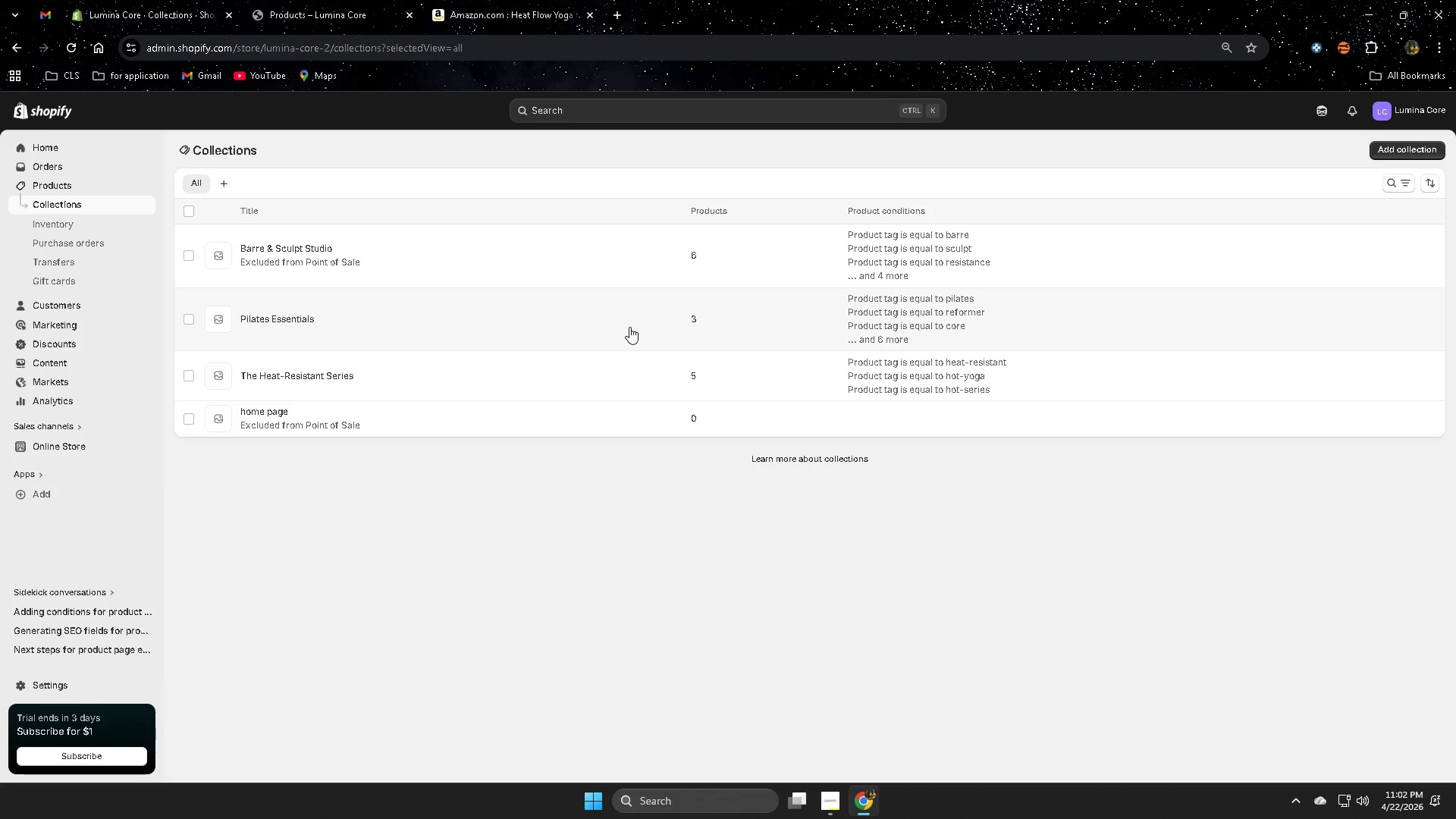 
wait(9.94)
 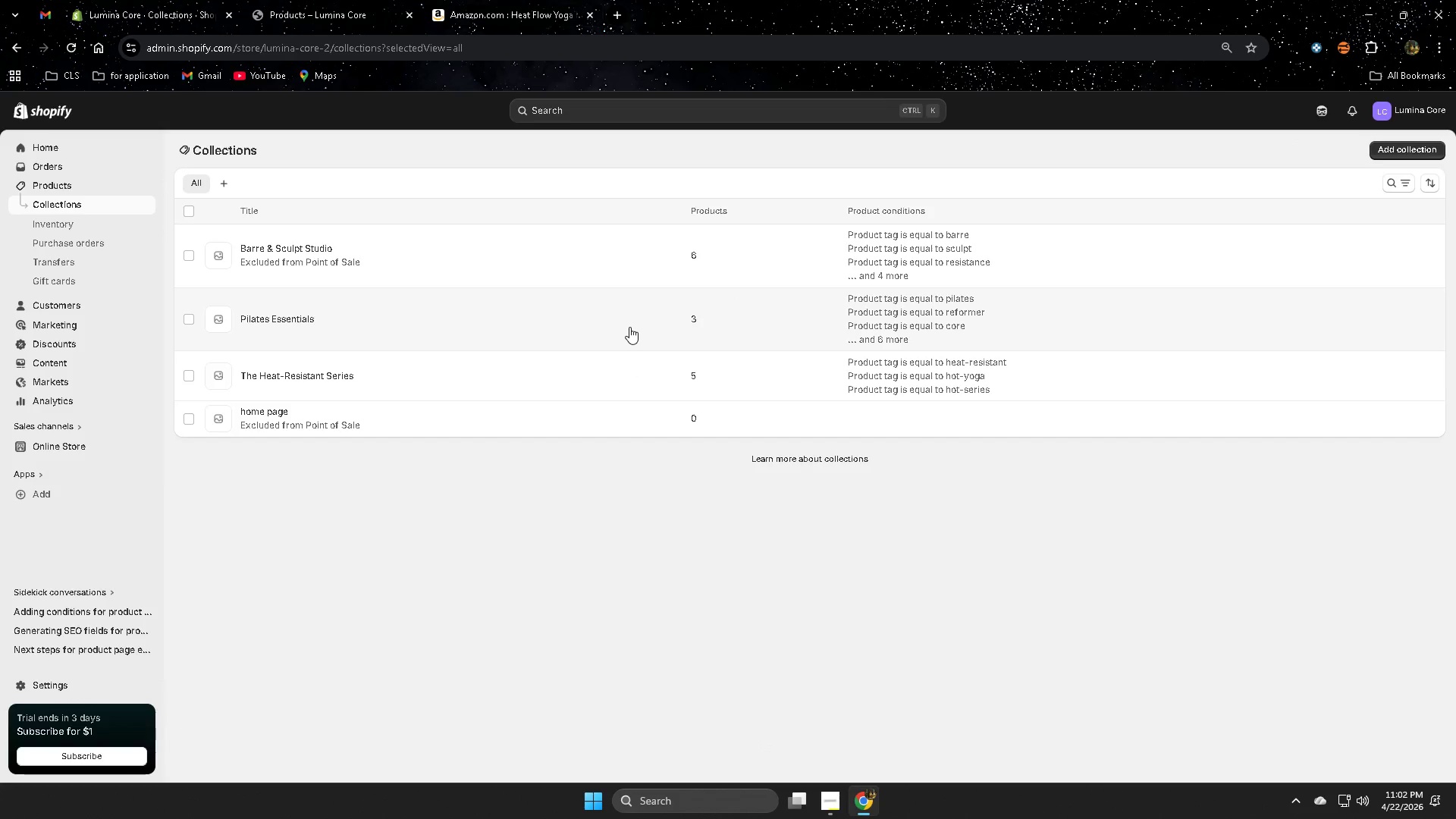 
left_click([615, 331])
 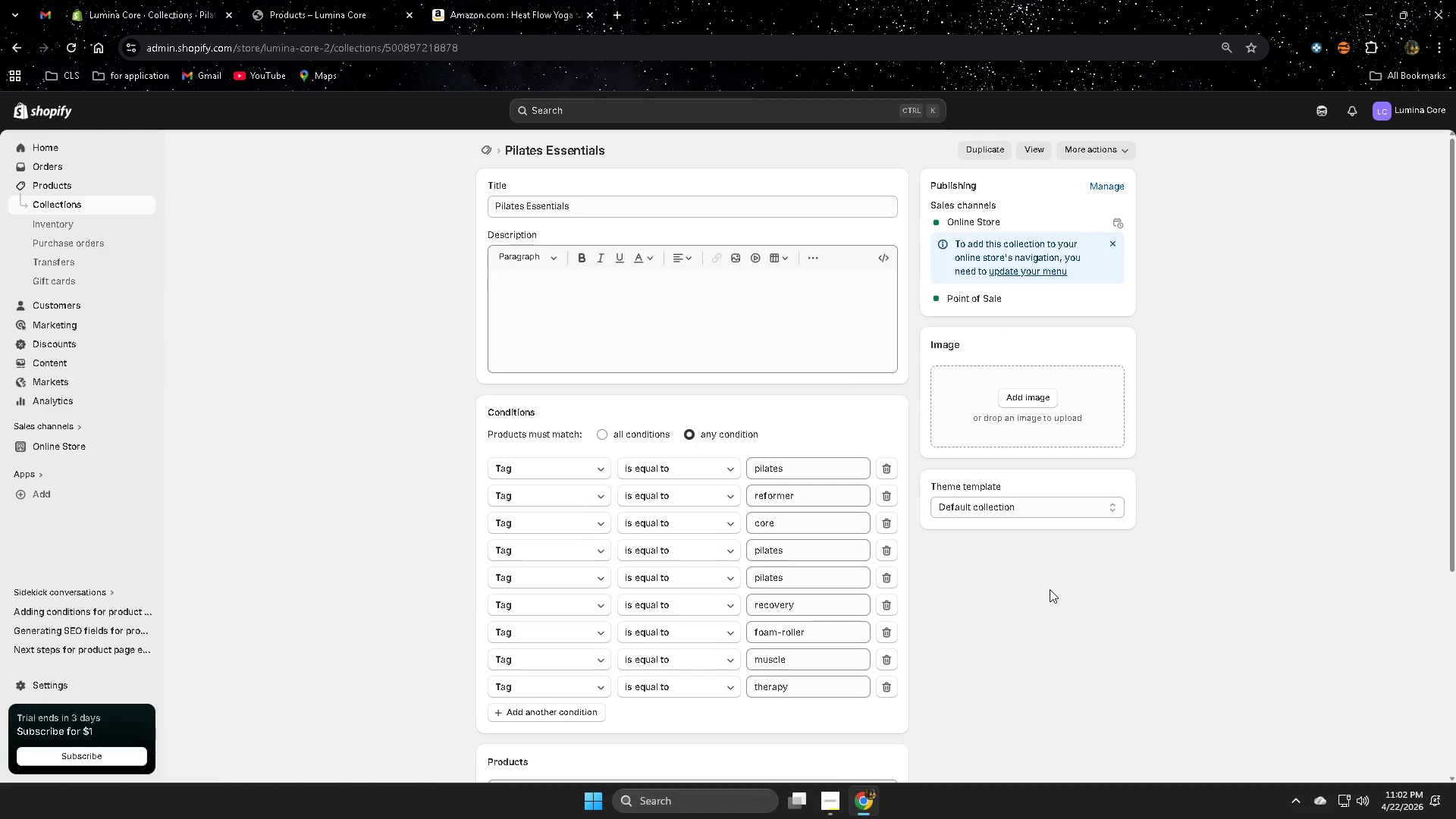 
left_click([80, 202])
 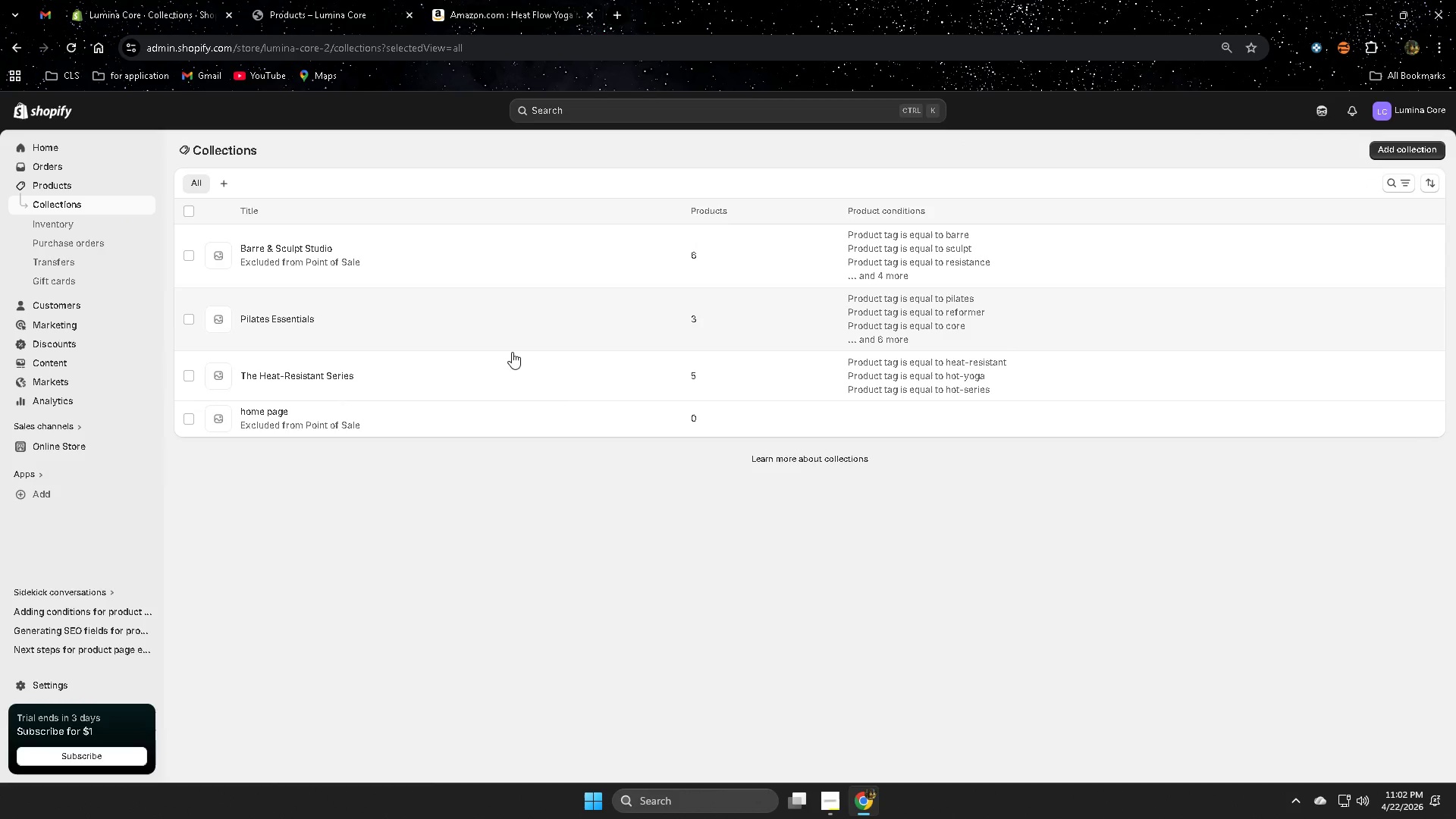 
left_click([557, 383])
 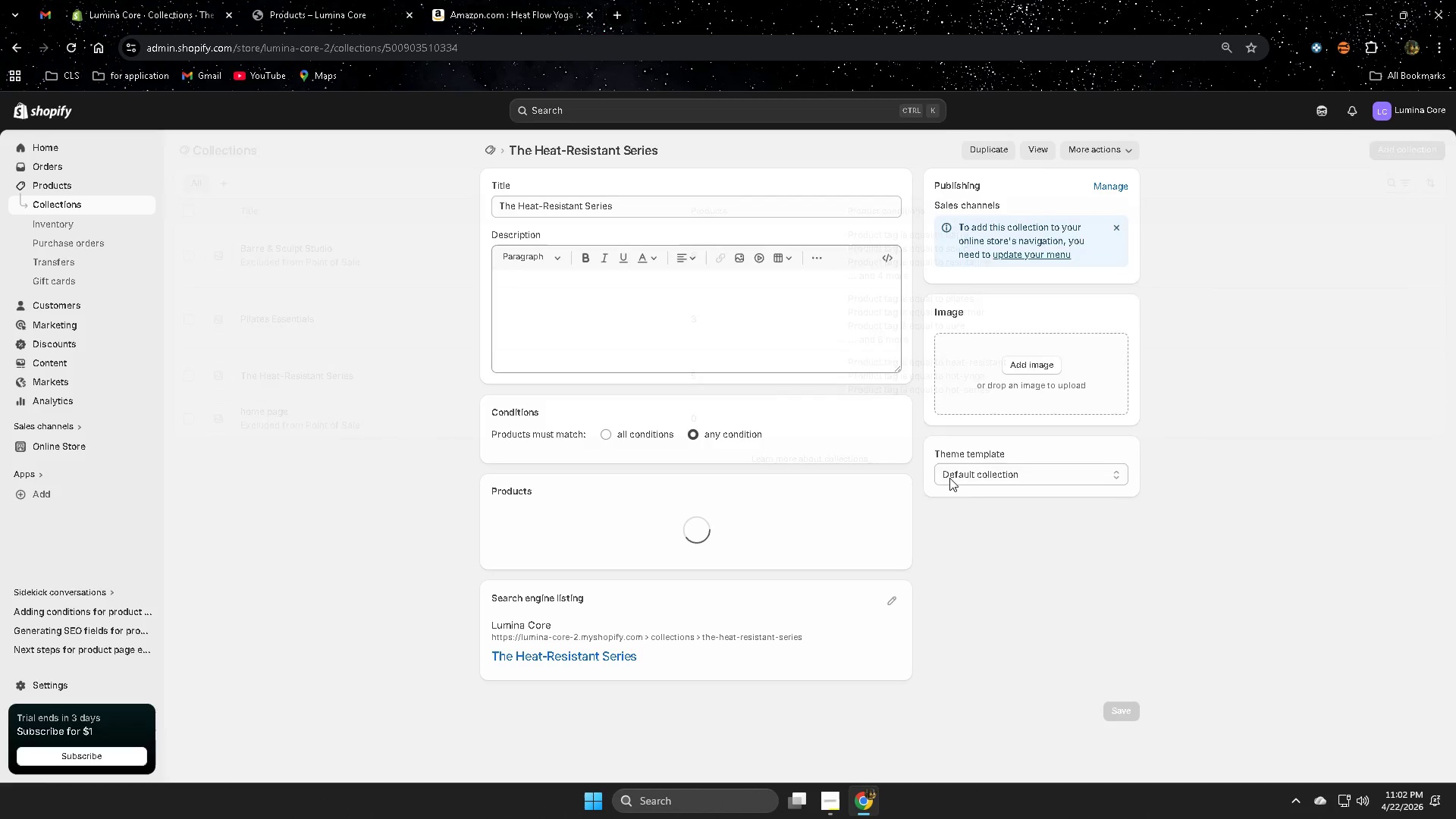 
scroll: coordinate [1208, 567], scroll_direction: down, amount: 4.0
 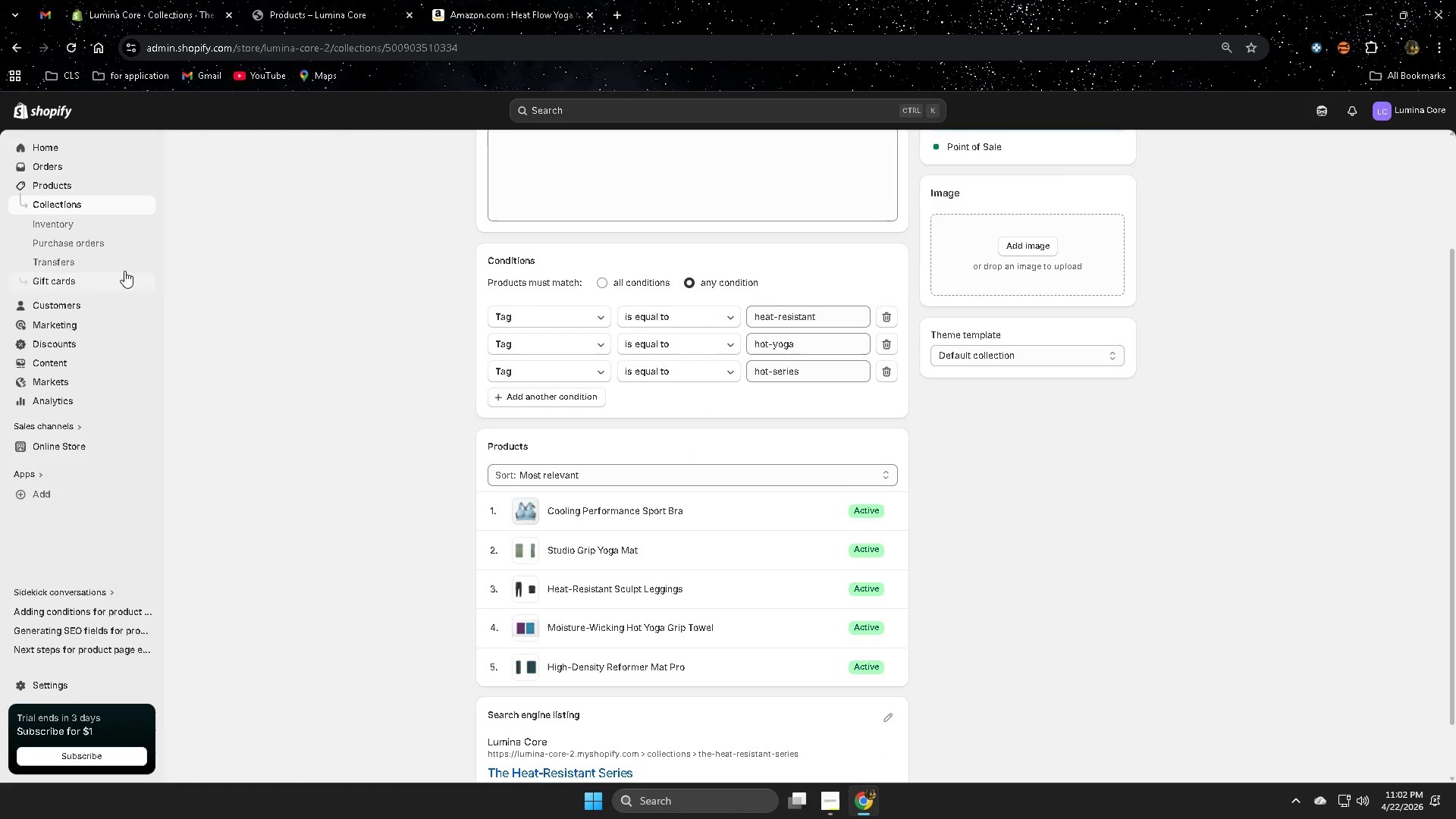 
left_click([86, 205])
 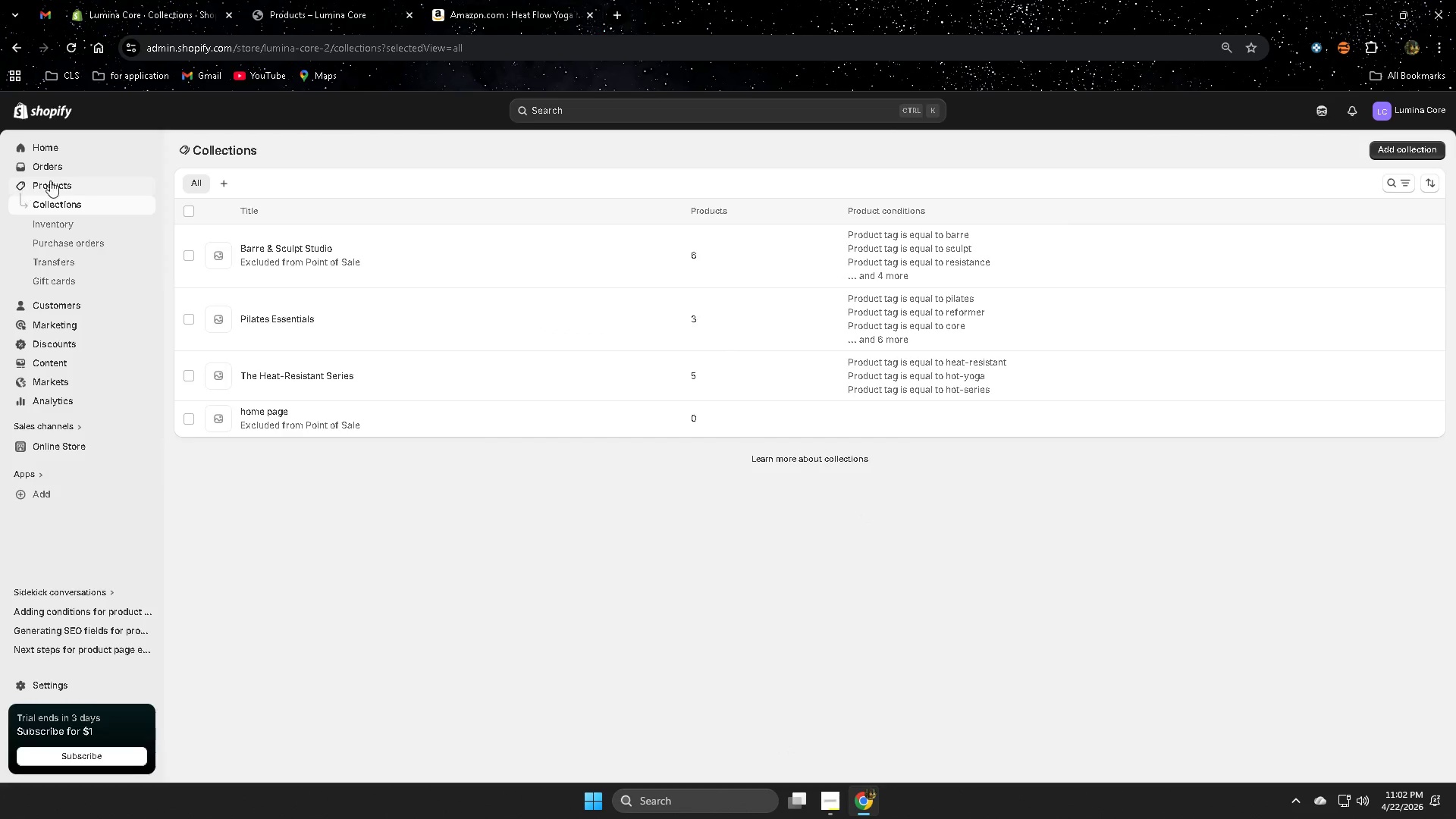 
scroll: coordinate [968, 535], scroll_direction: up, amount: 2.0
 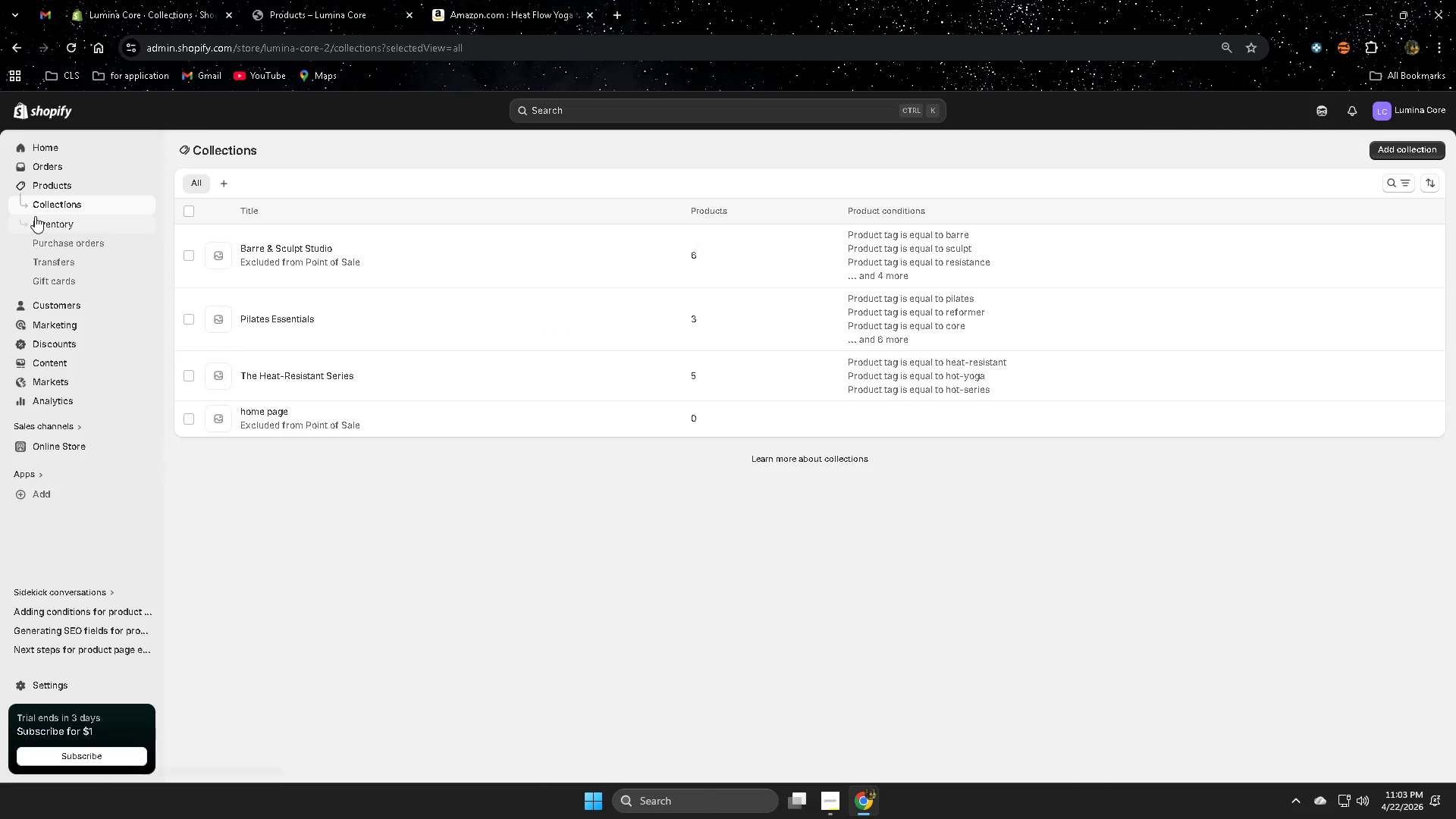 
left_click([53, 182])
 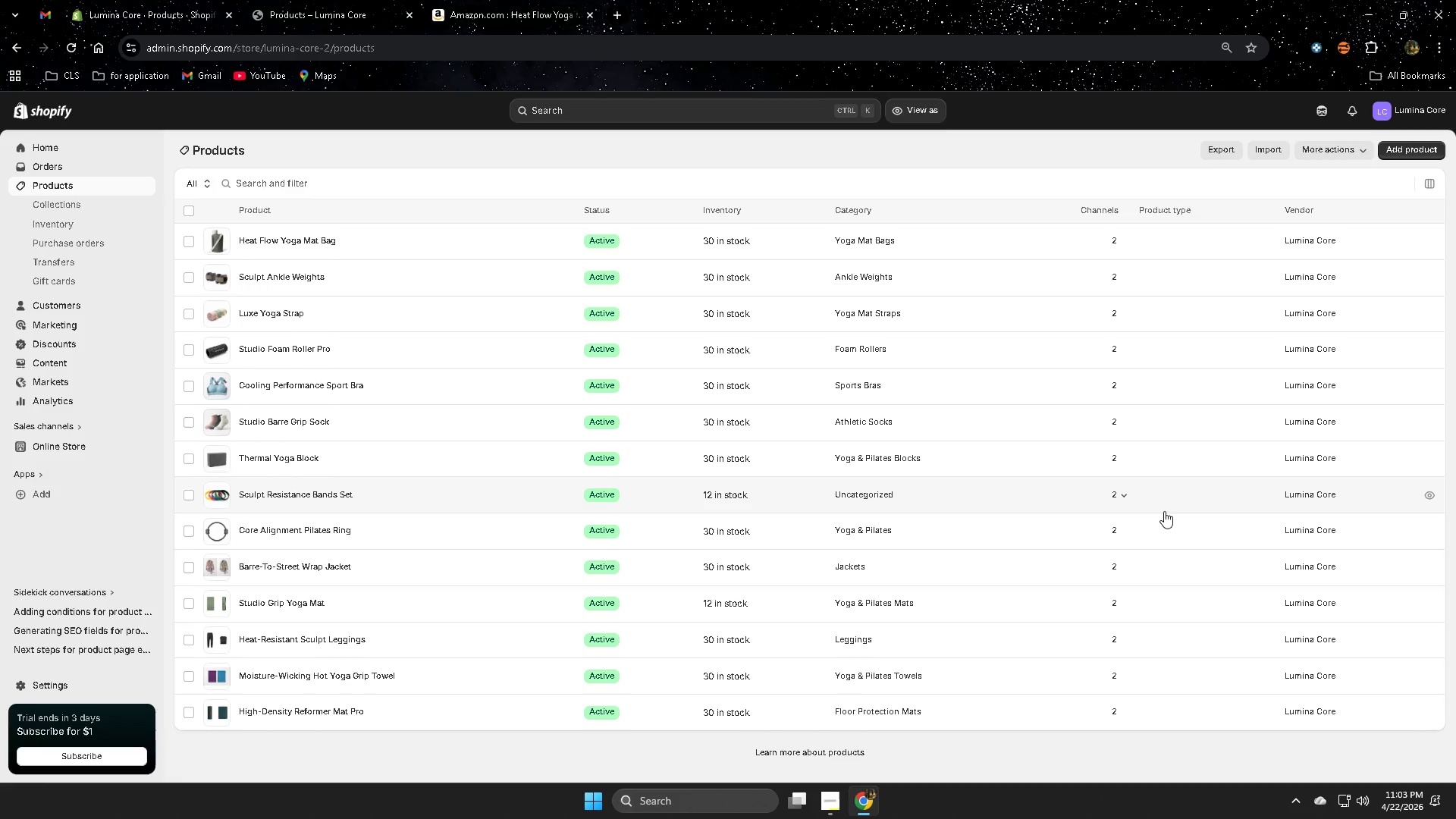 
wait(16.59)
 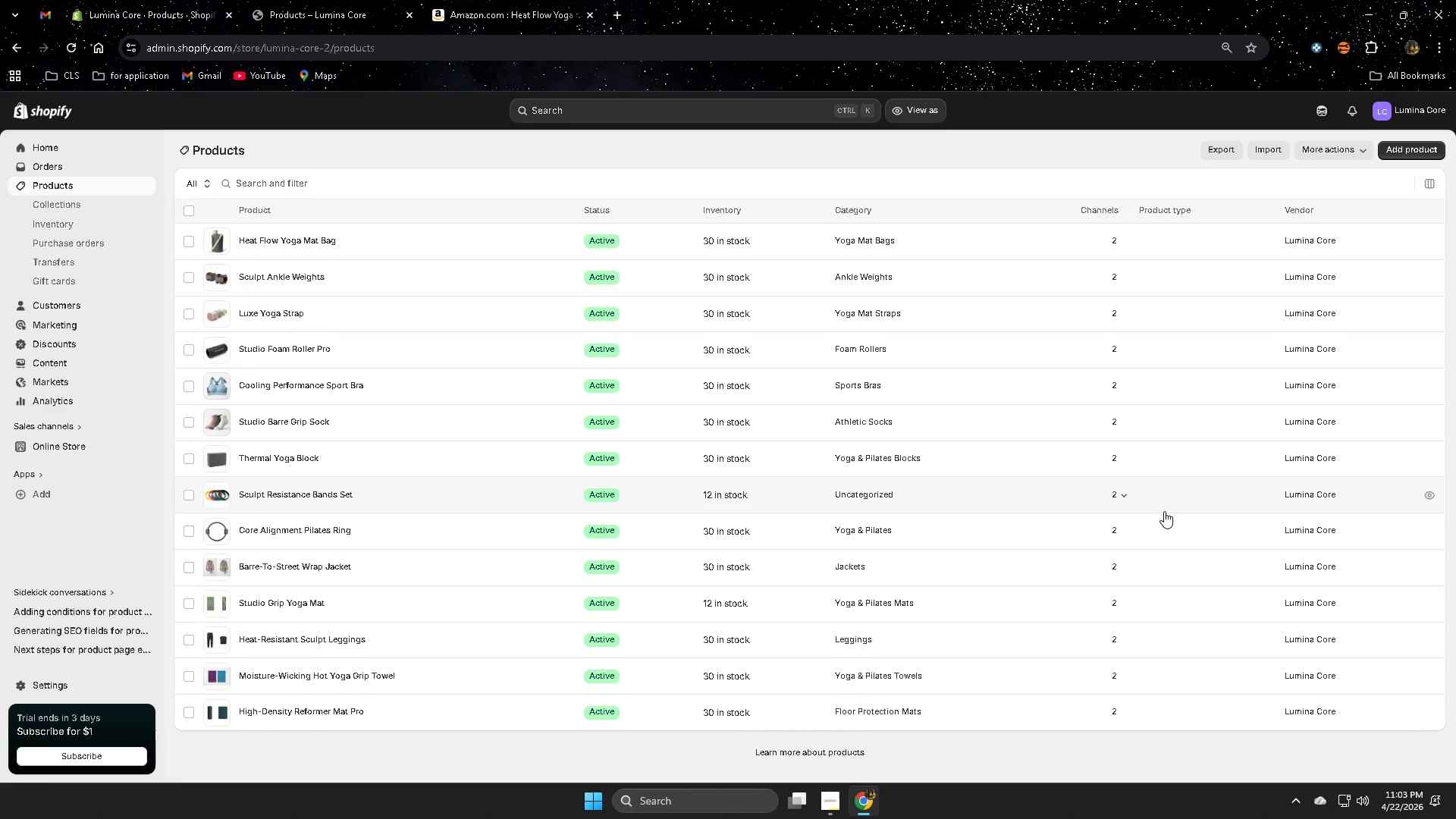 
left_click([1405, 155])
 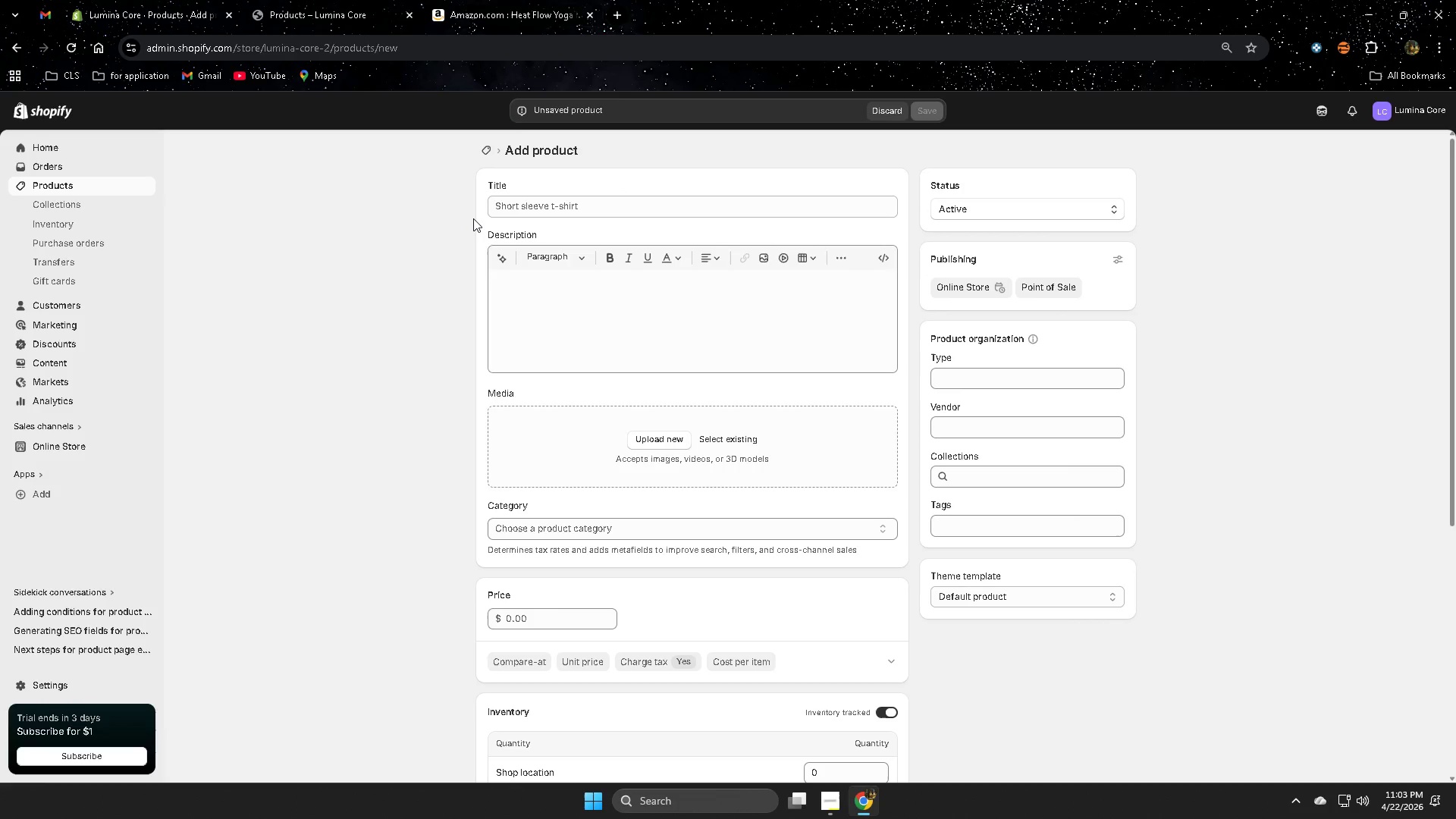 
wait(26.36)
 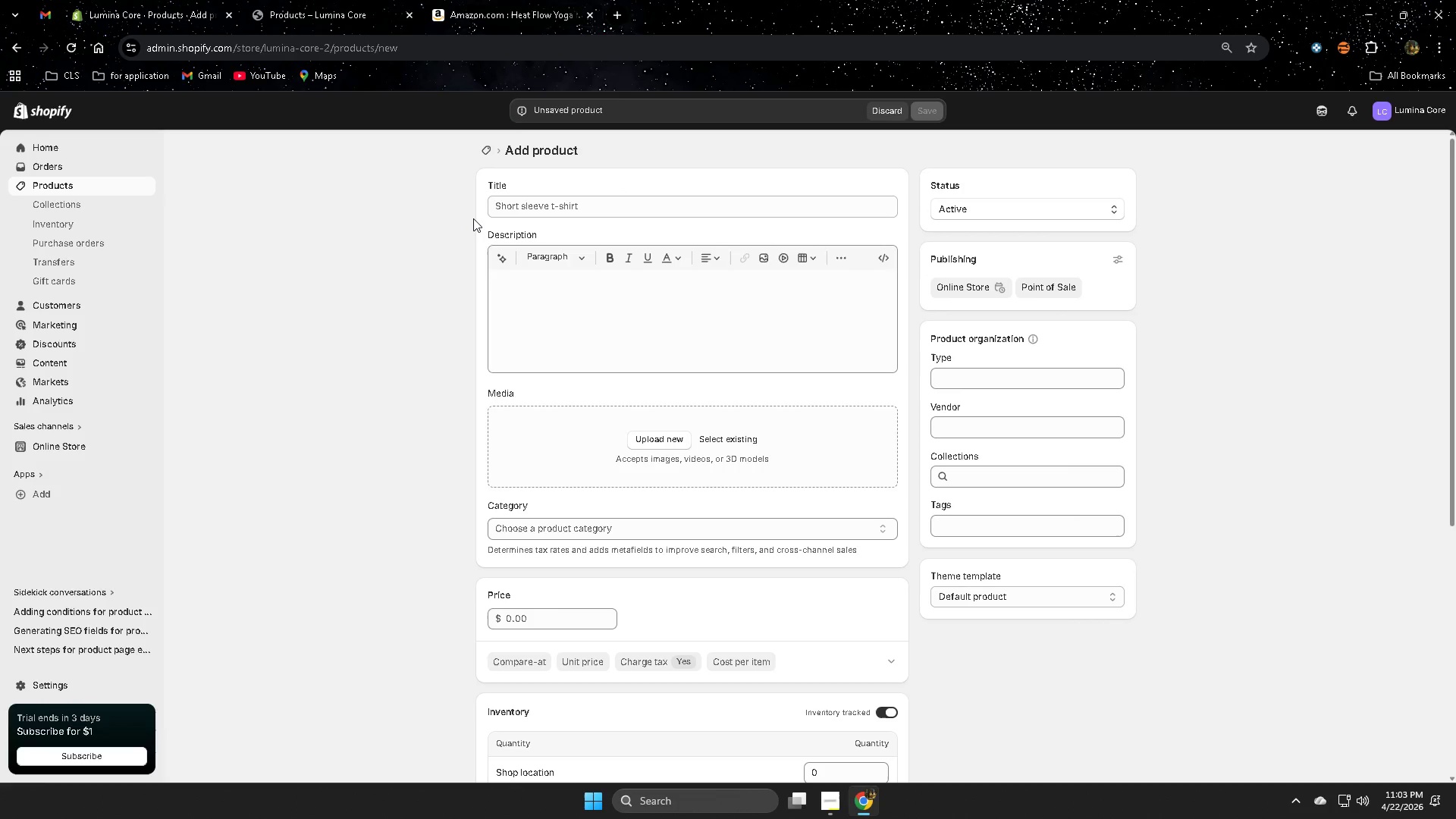 
double_click([611, 206])
 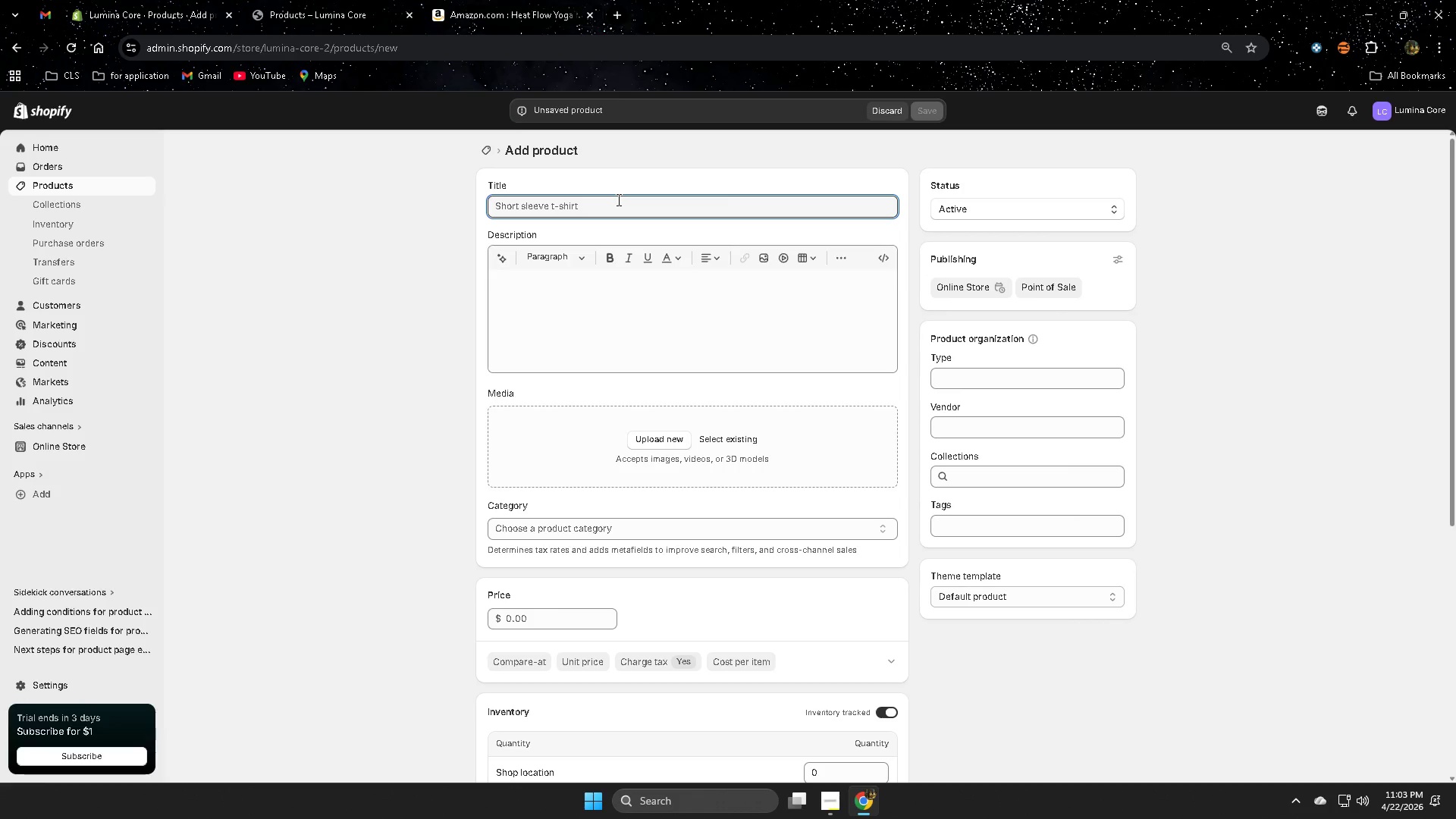 
wait(10.0)
 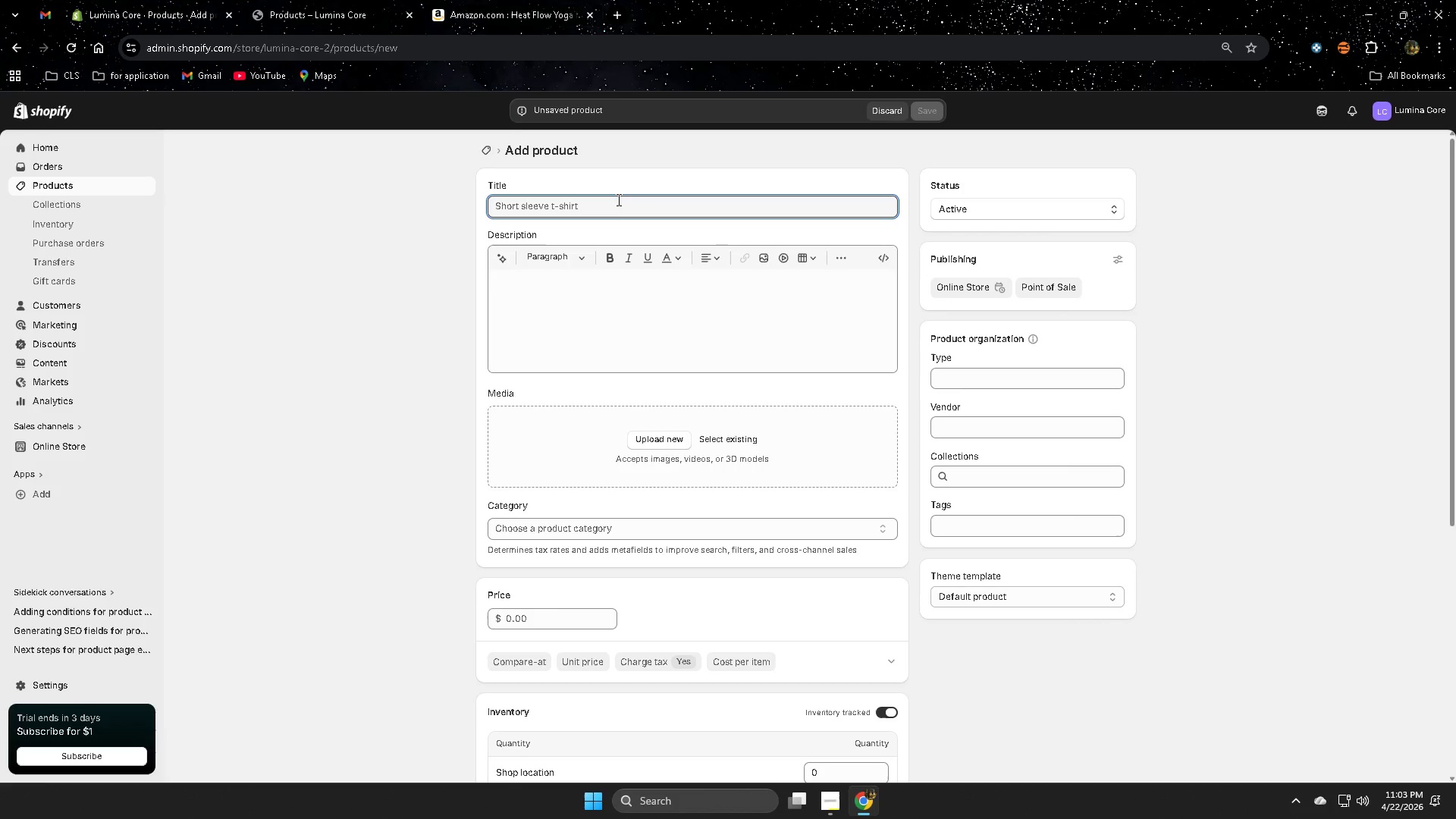 
type(Li)
key(Backspace)
type(umina)
 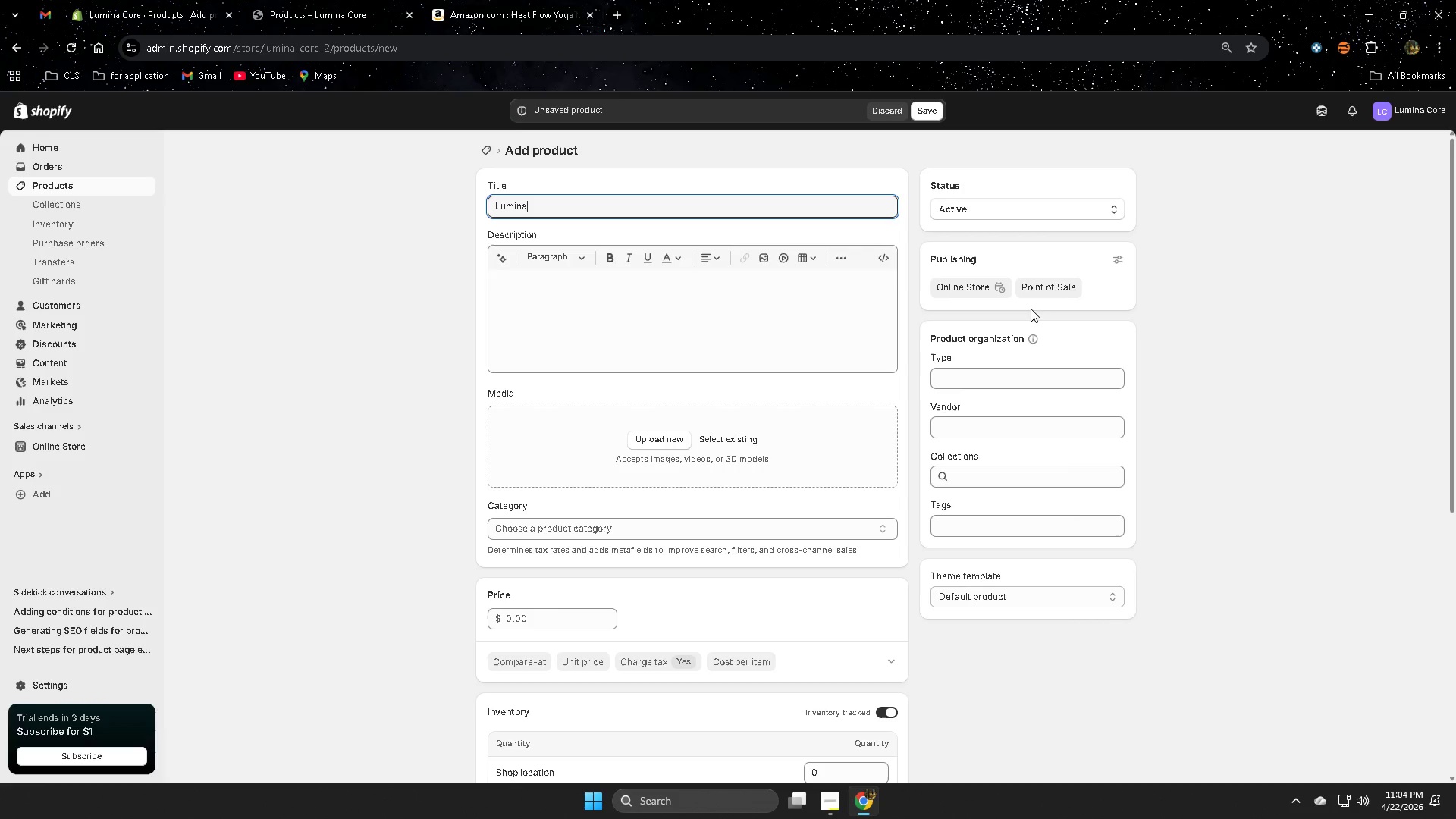 
type( Ci)
key(Backspace)
type(ore)
 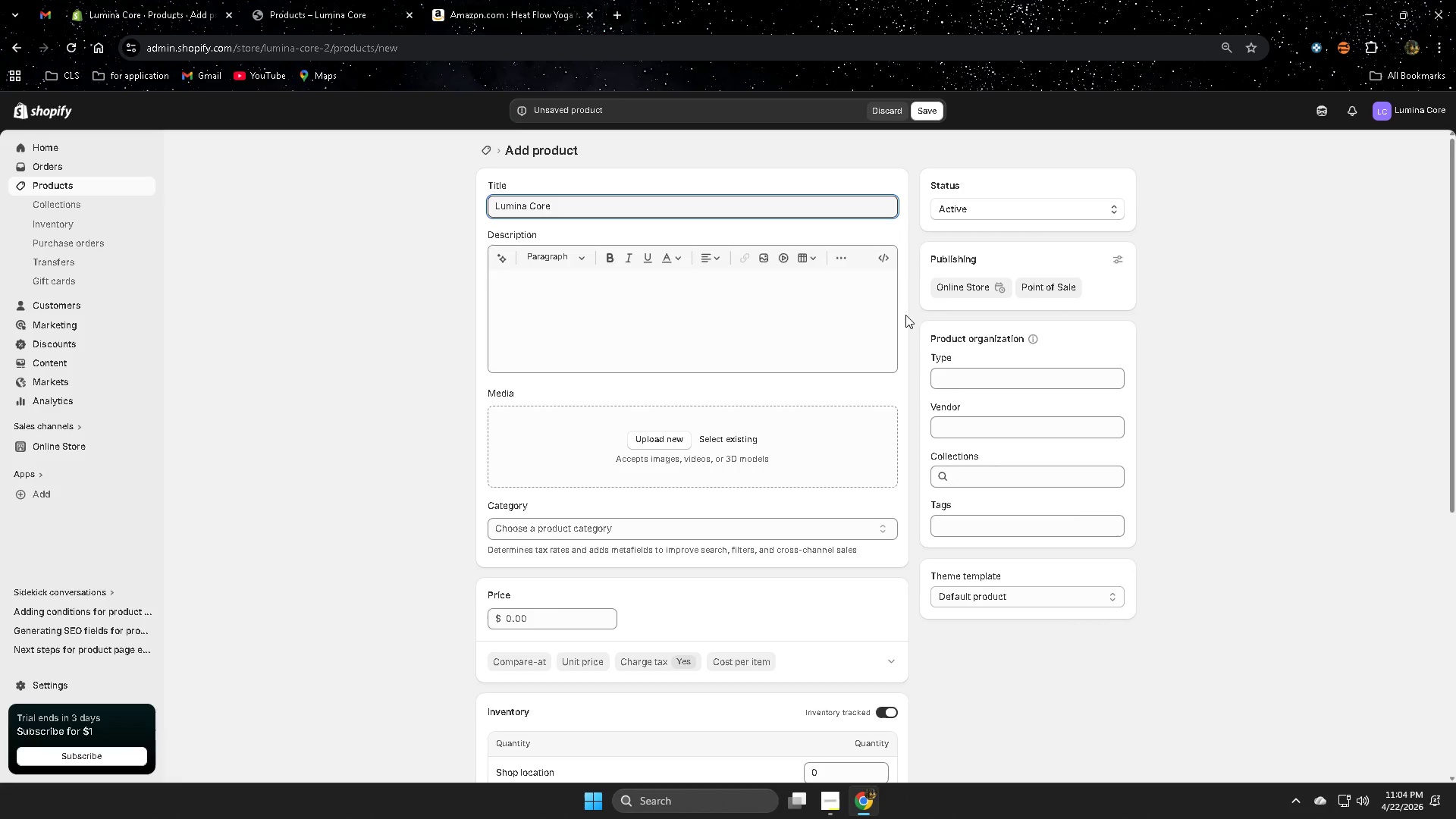 
hold_key(key=VolumeUp, duration=7.8)
 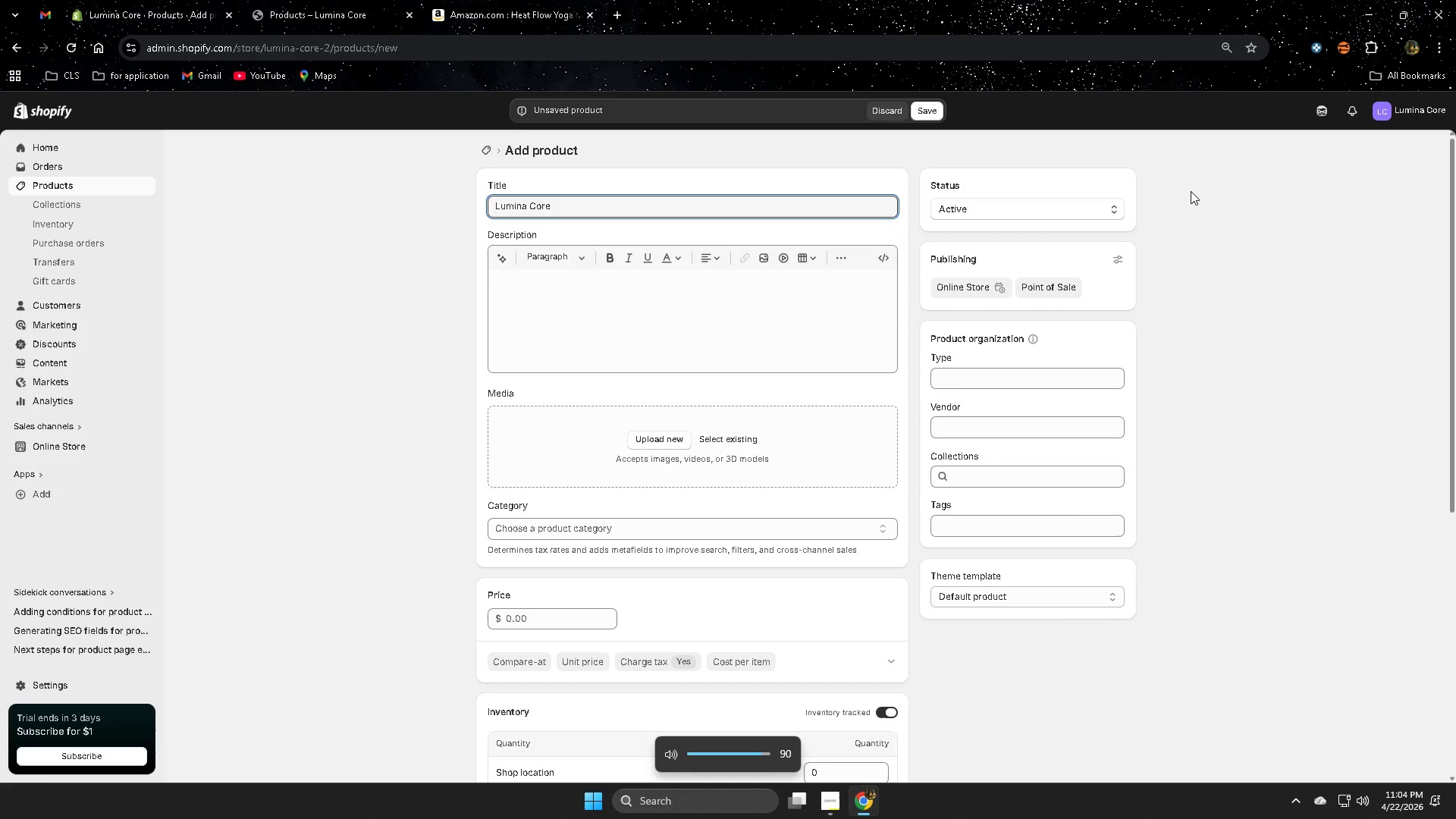 
key(Space)
 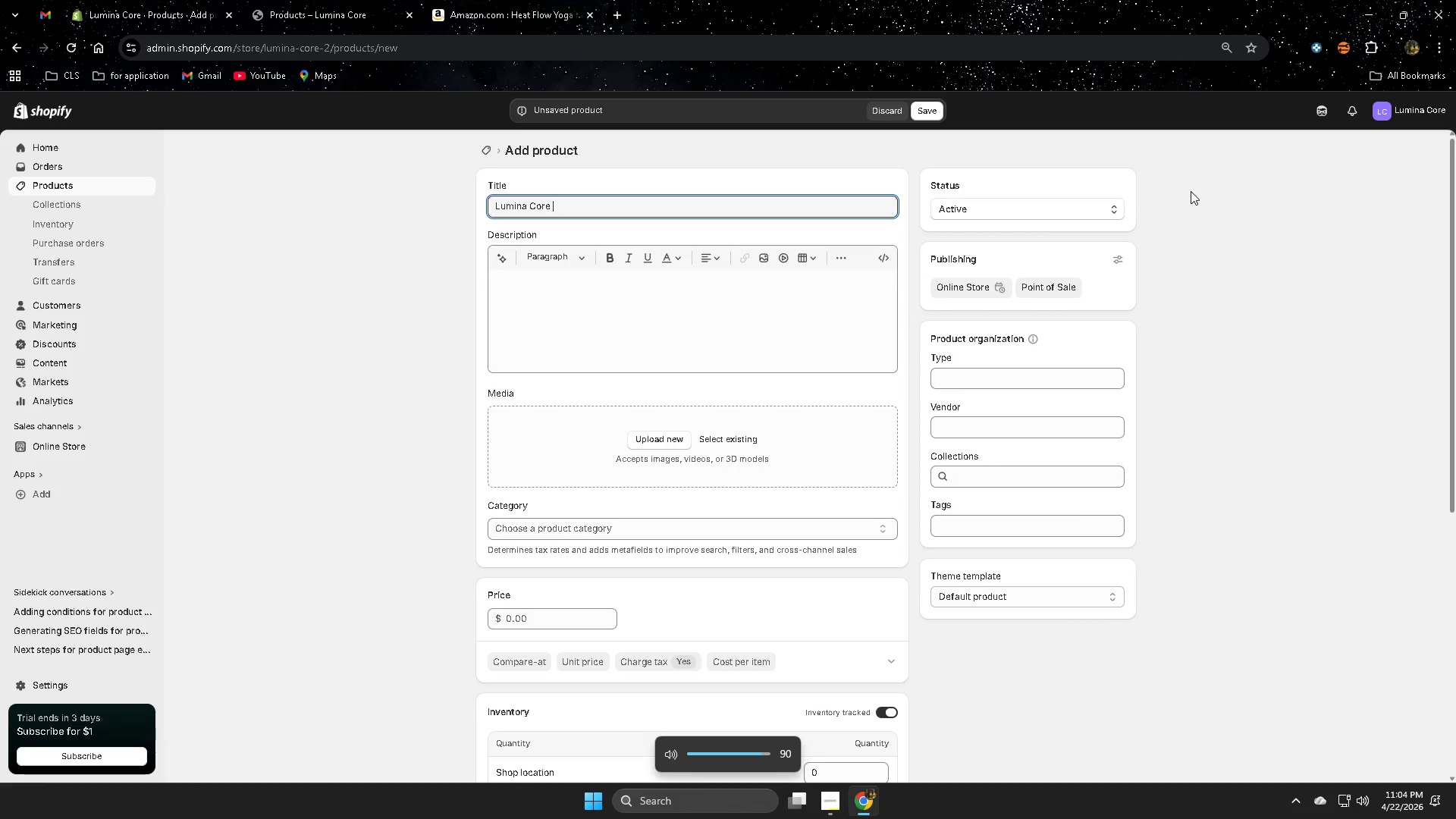 
key(Enter)
 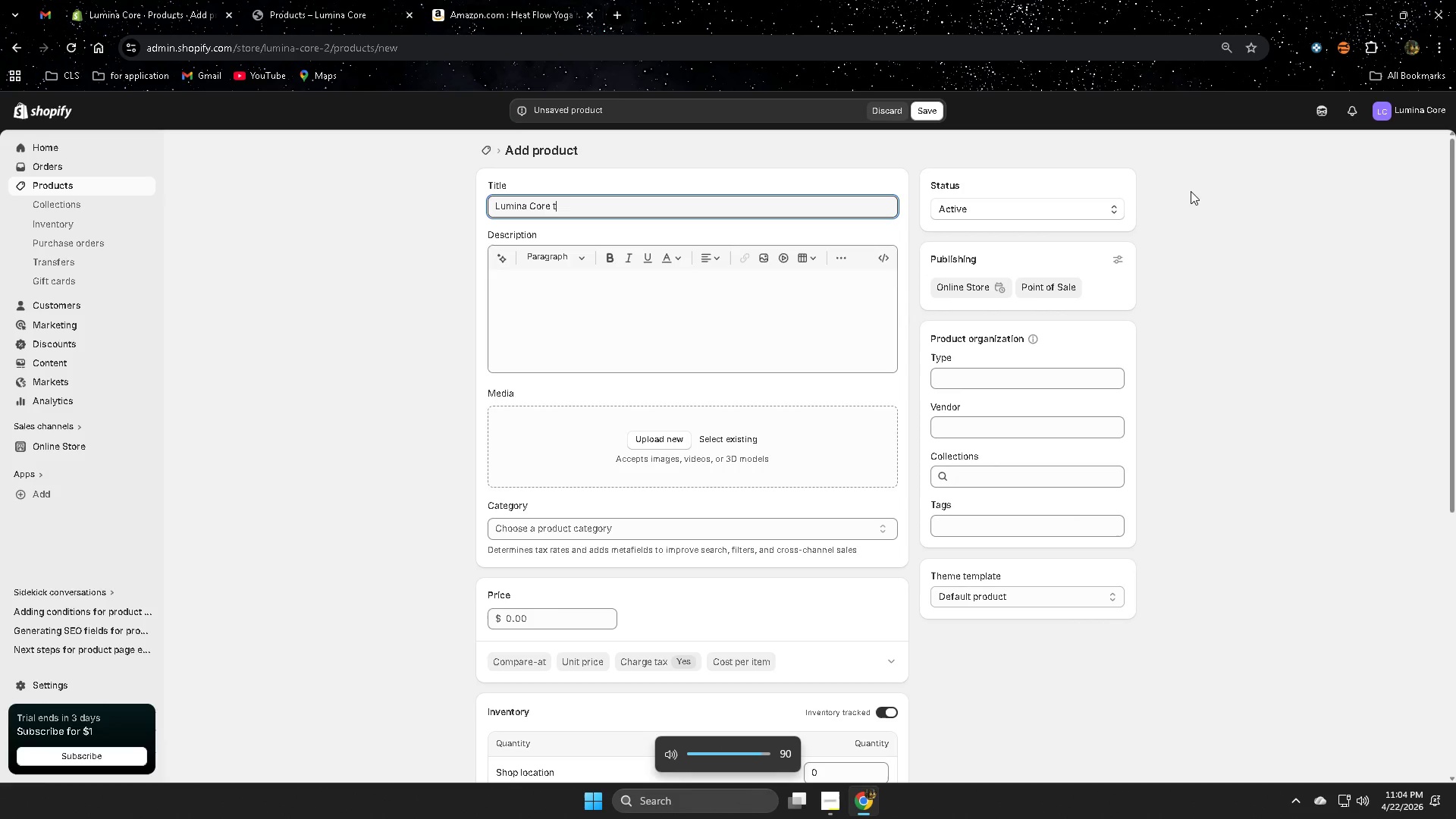 
type(t)
key(Backspace)
type(Ther)
 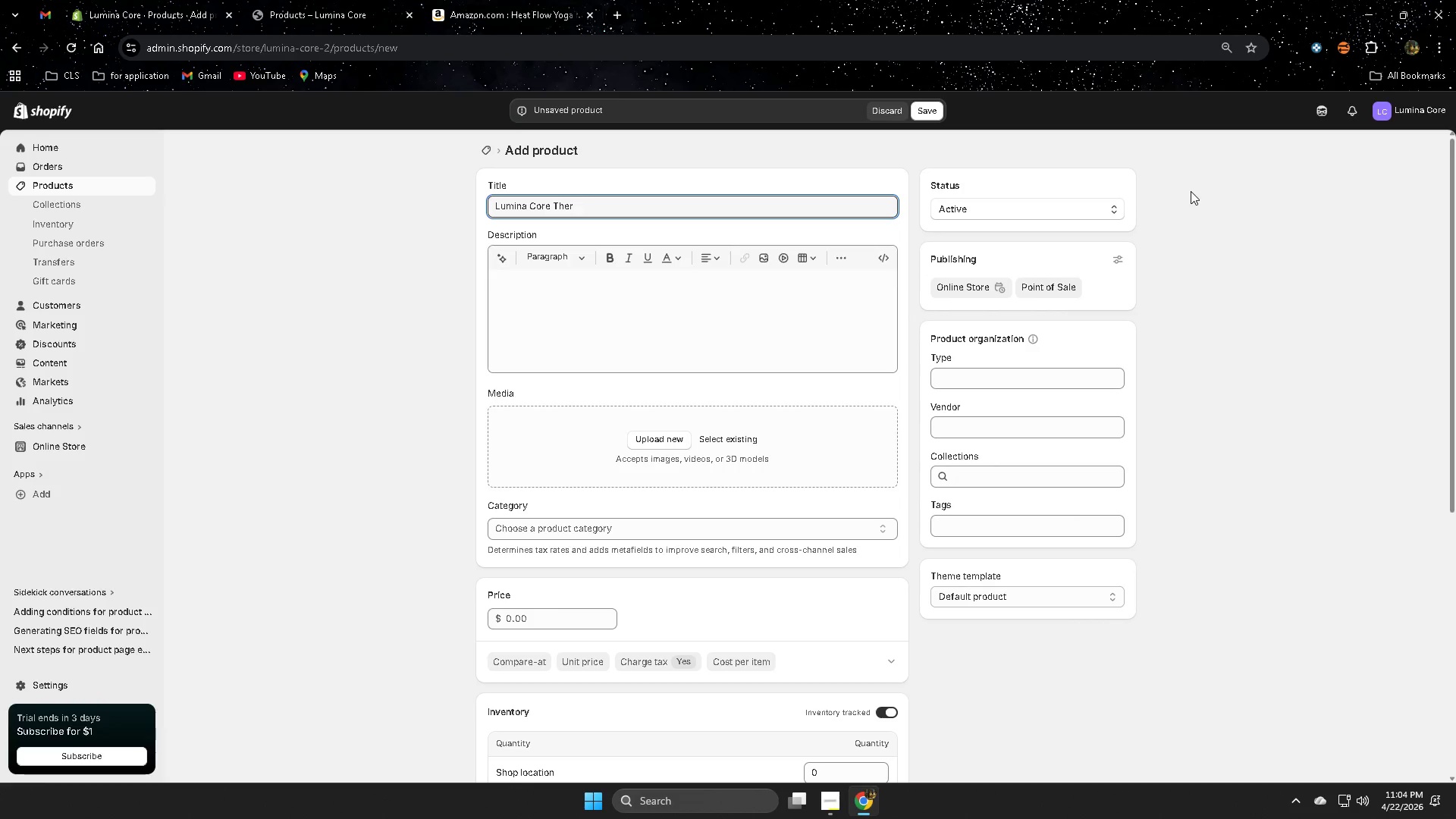 
type(nak)
key(Backspace)
key(Backspace)
key(Backspace)
type(mal )
 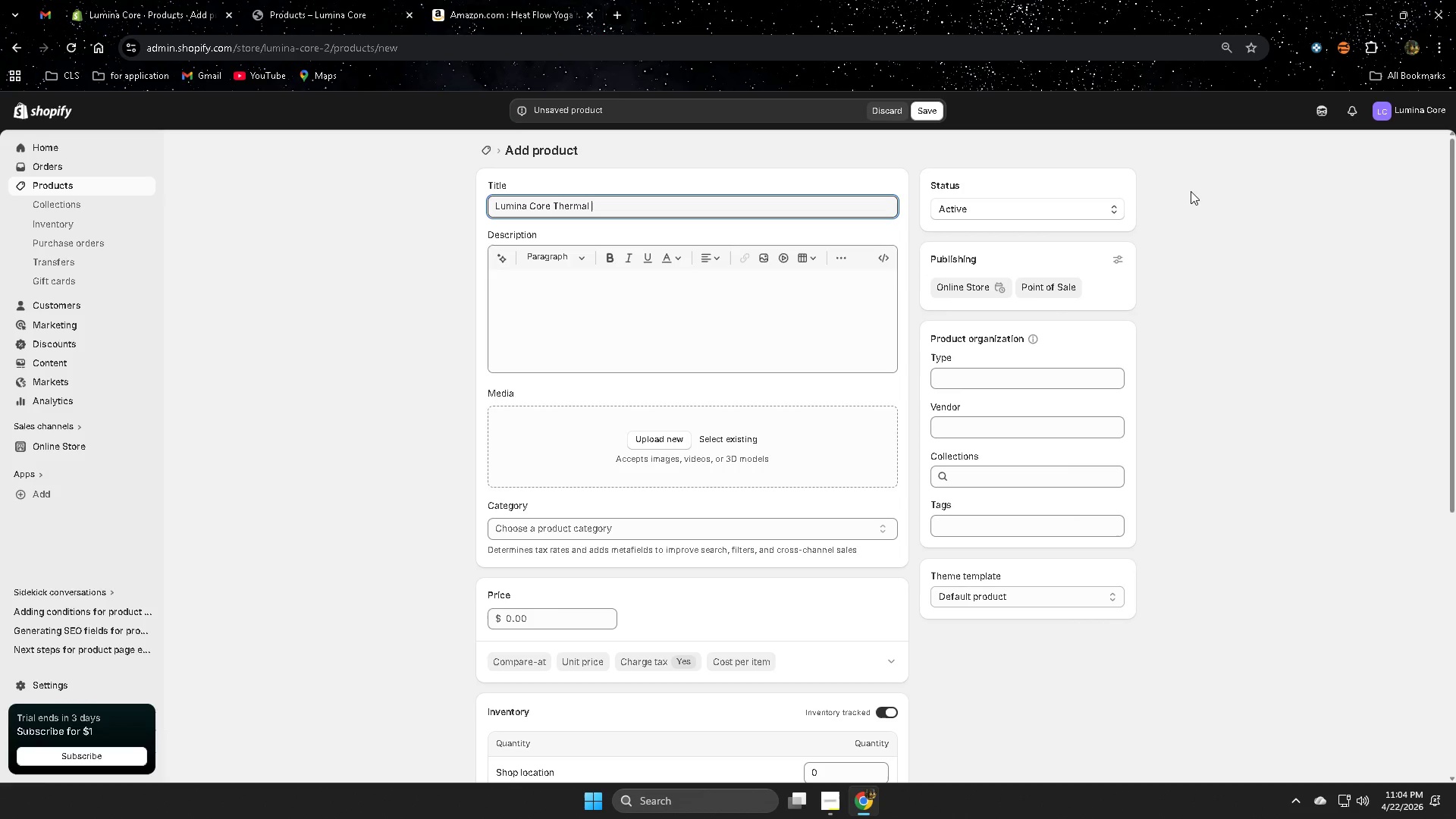 
type(Water Bottle)
 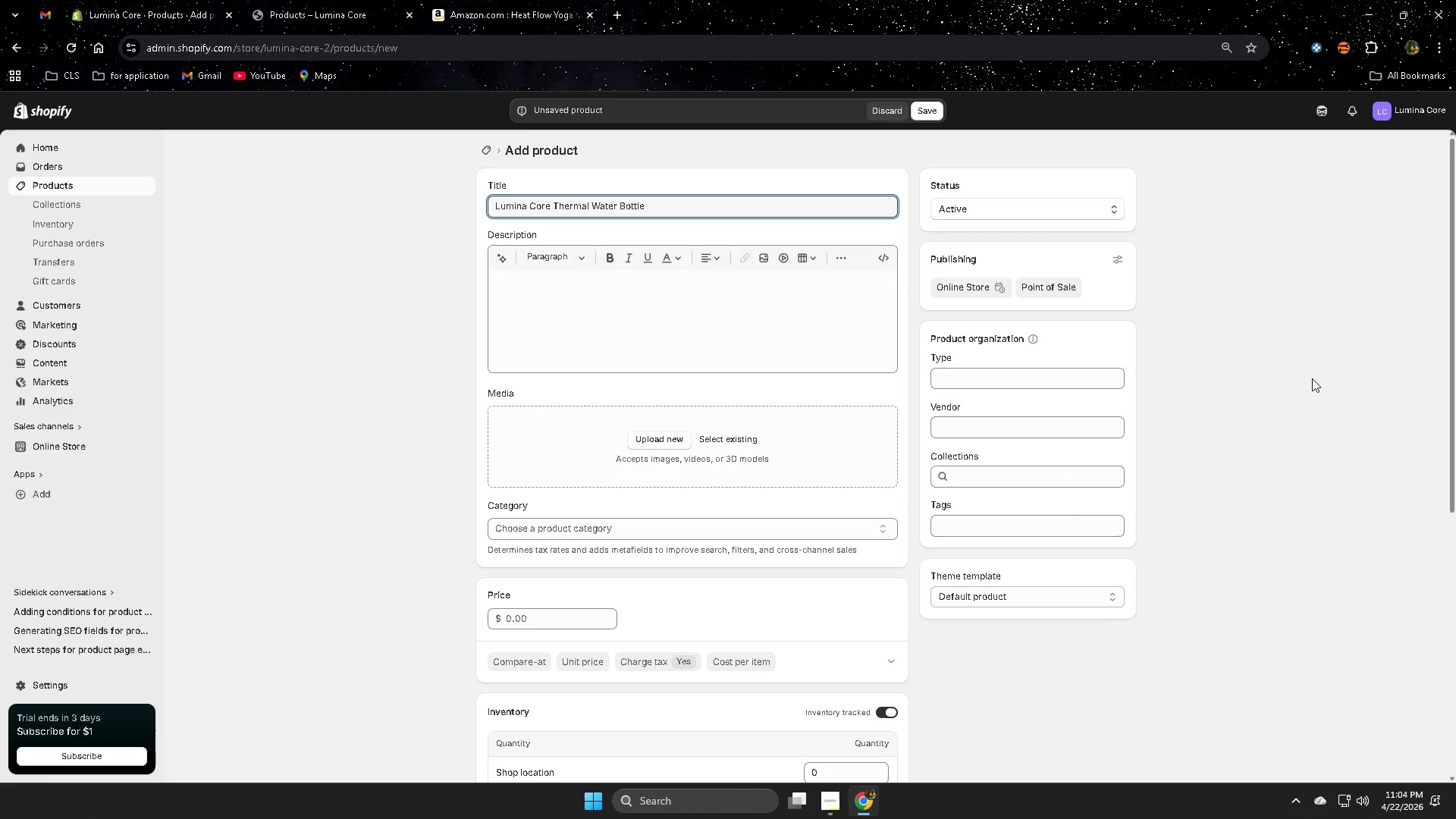 
left_click([1304, 384])
 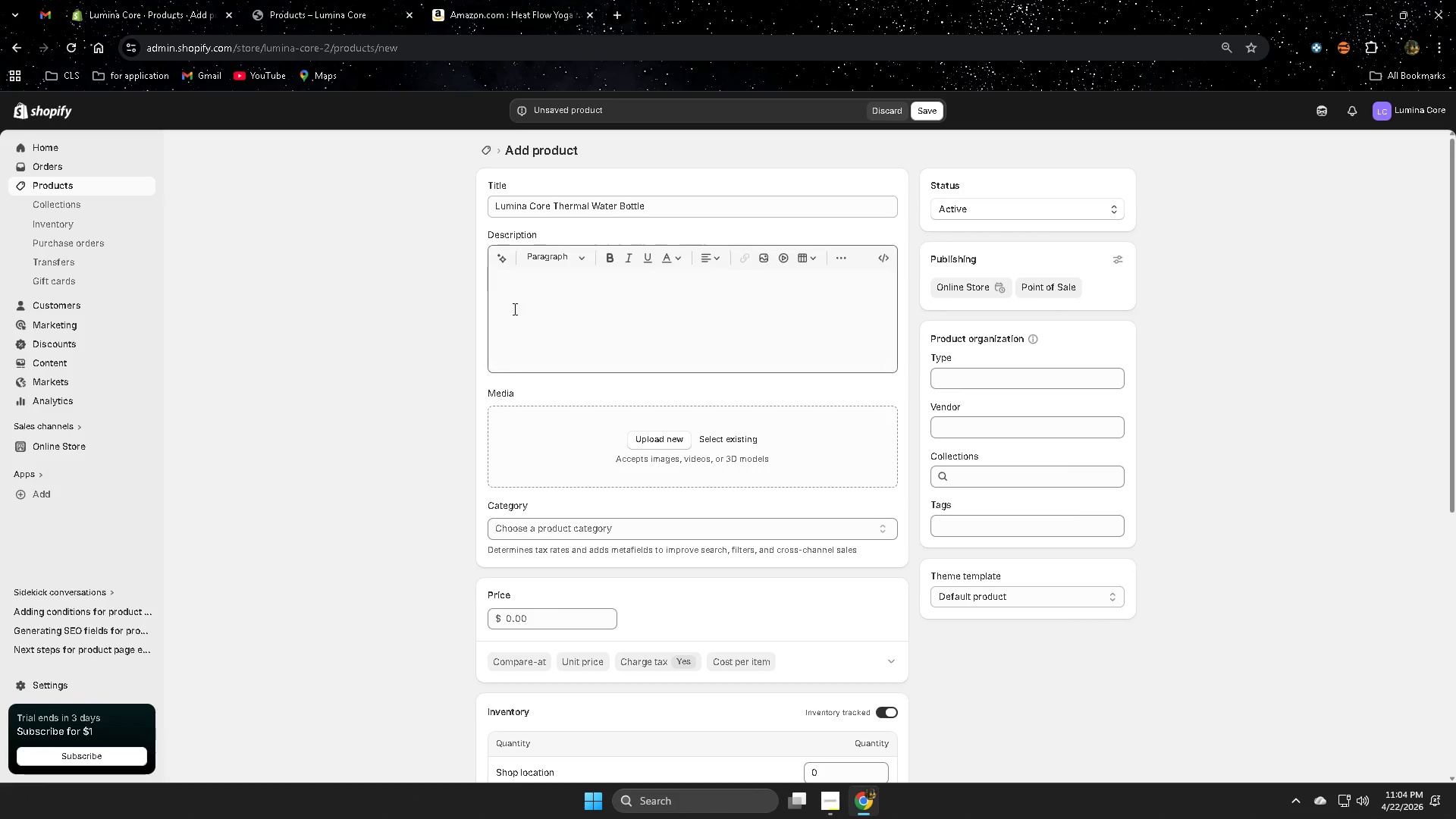 
left_click([502, 265])
 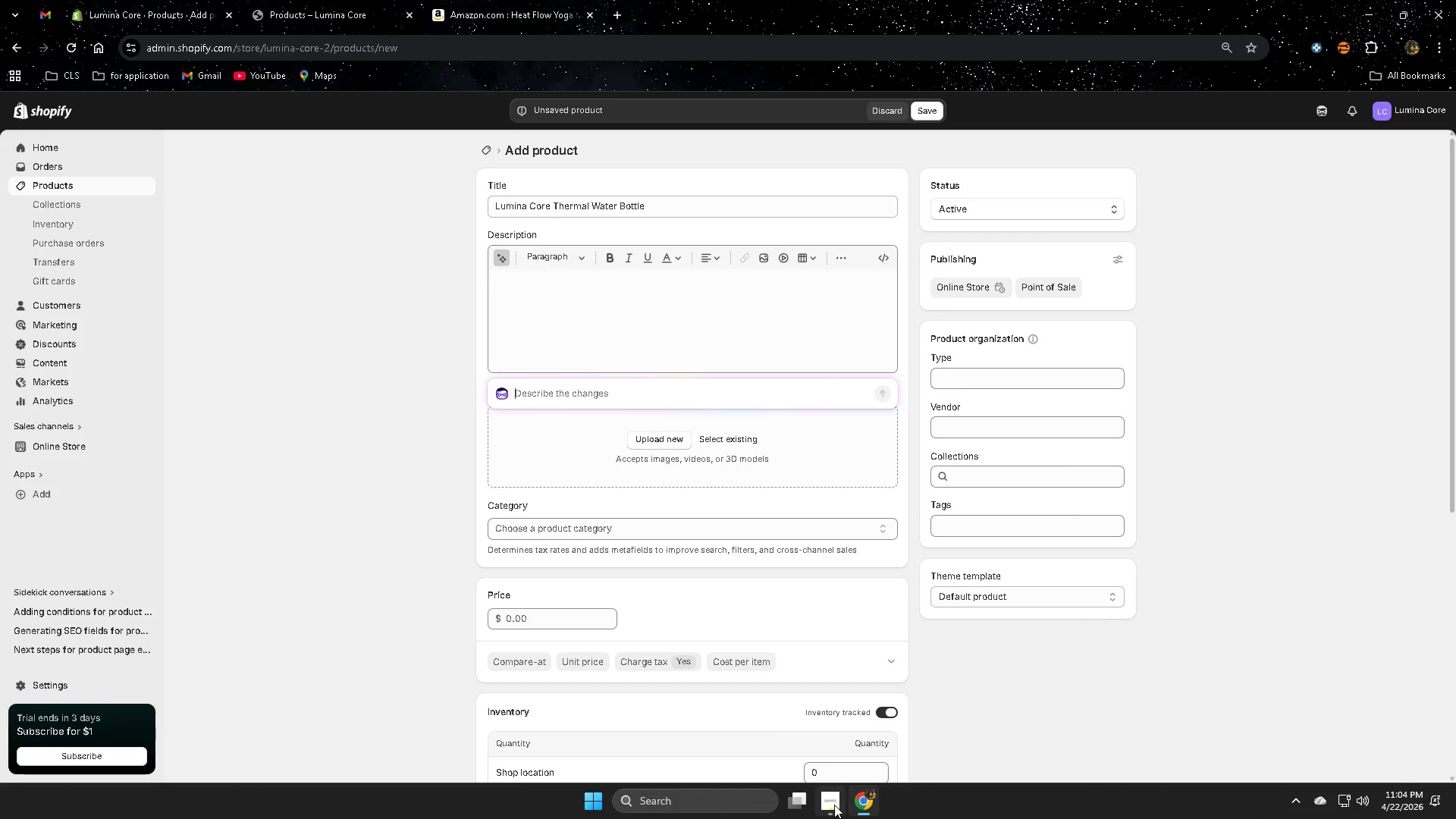 
left_click([823, 738])